 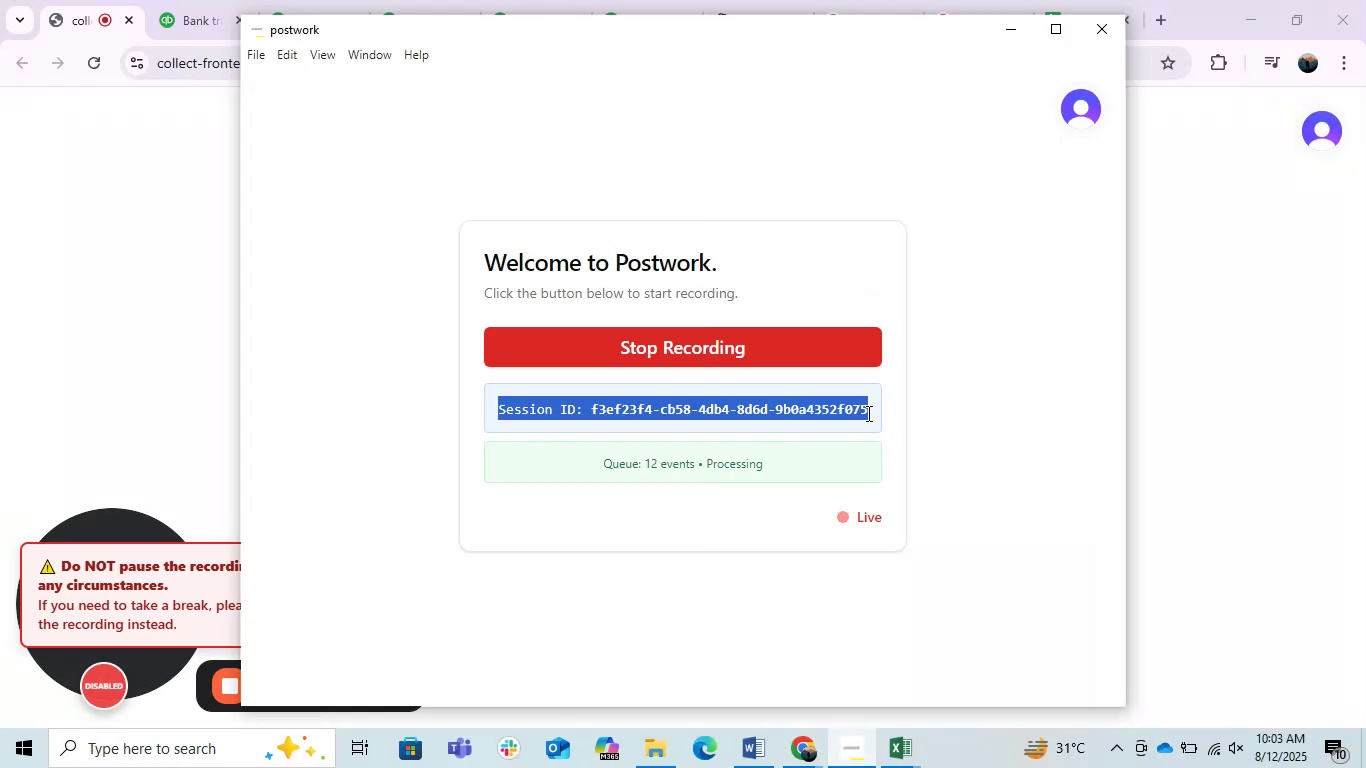 
key(Control+C)
 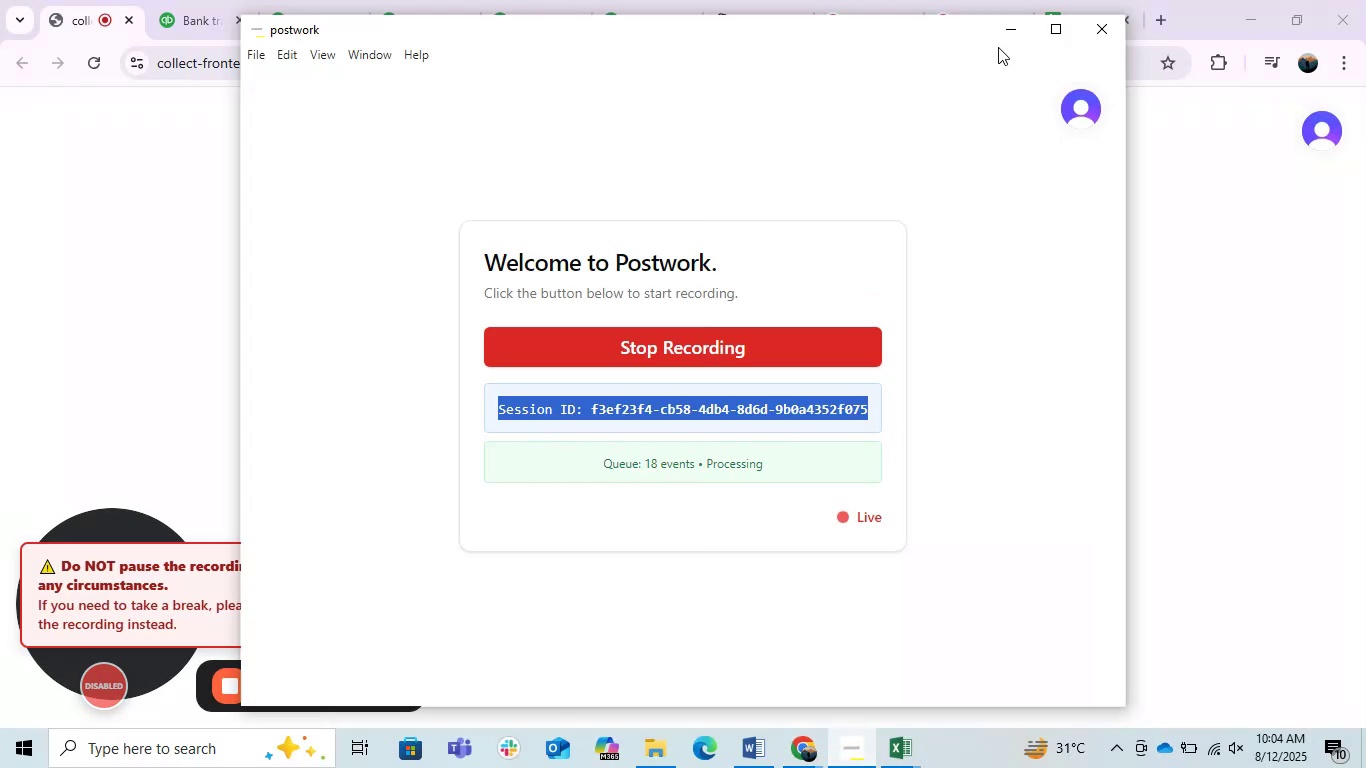 
left_click([1006, 26])
 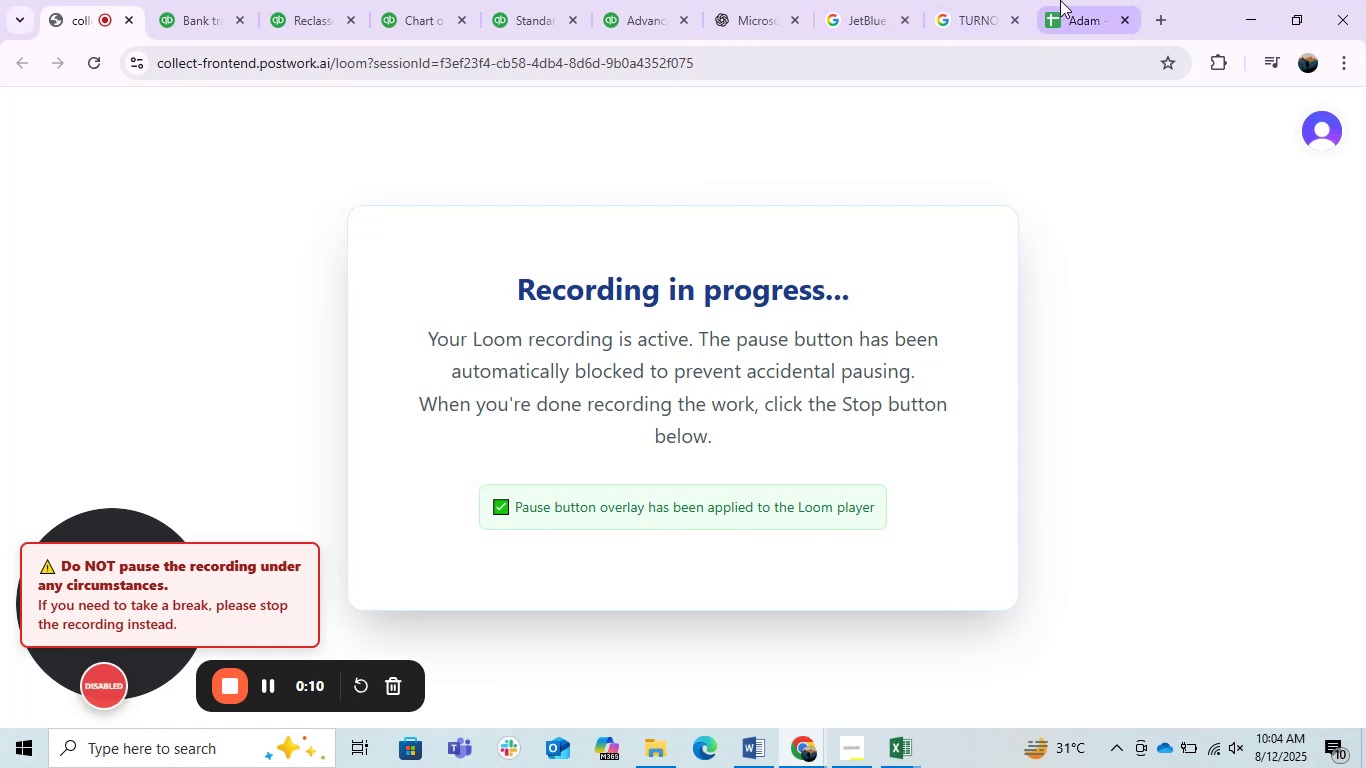 
left_click([620, 559])
 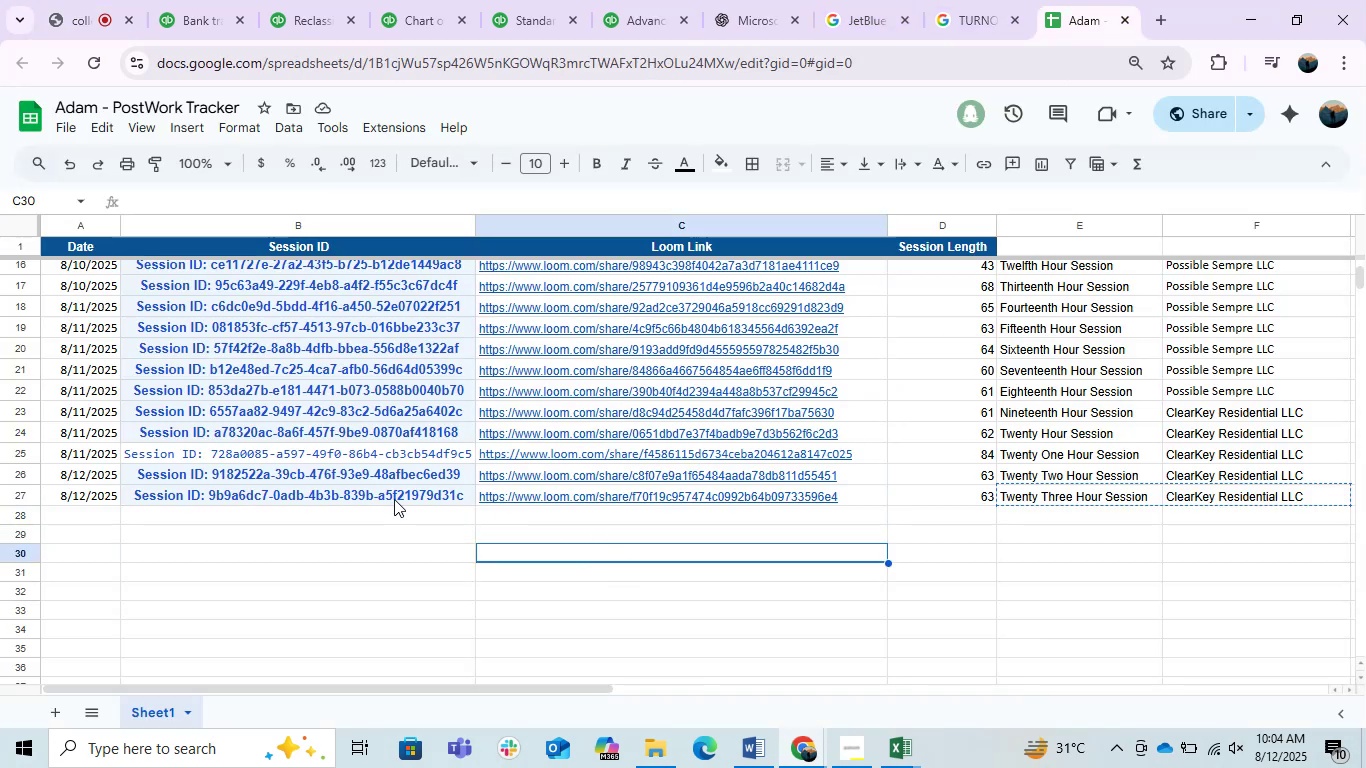 
left_click([394, 499])
 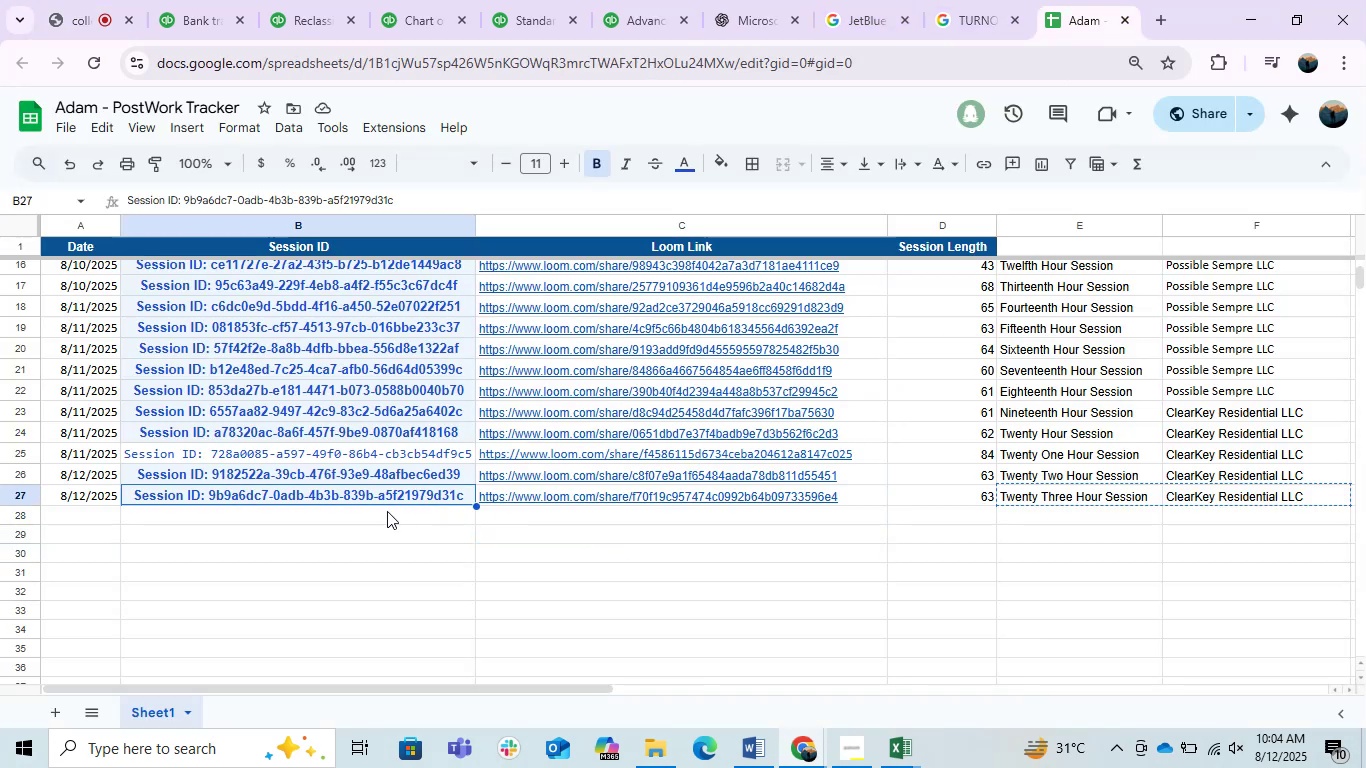 
left_click([387, 511])
 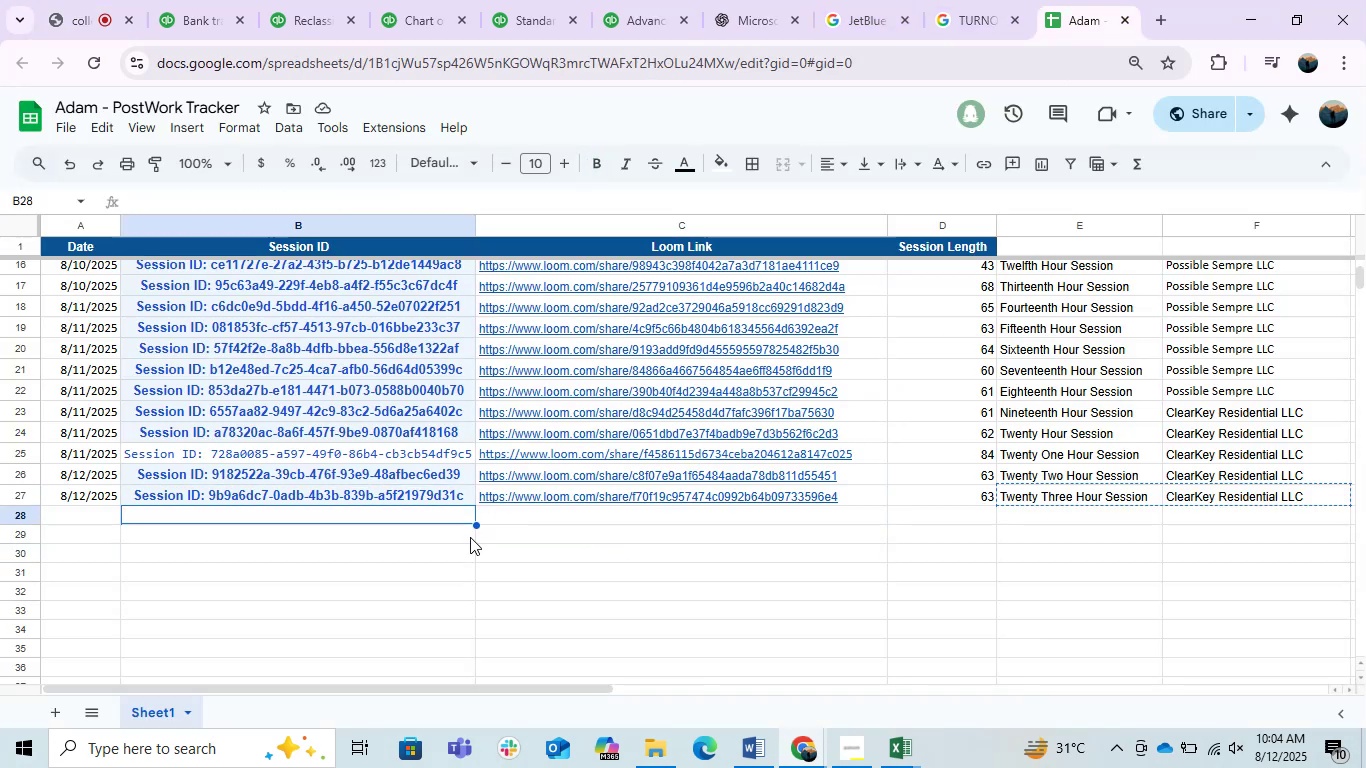 
key(Control+ControlLeft)
 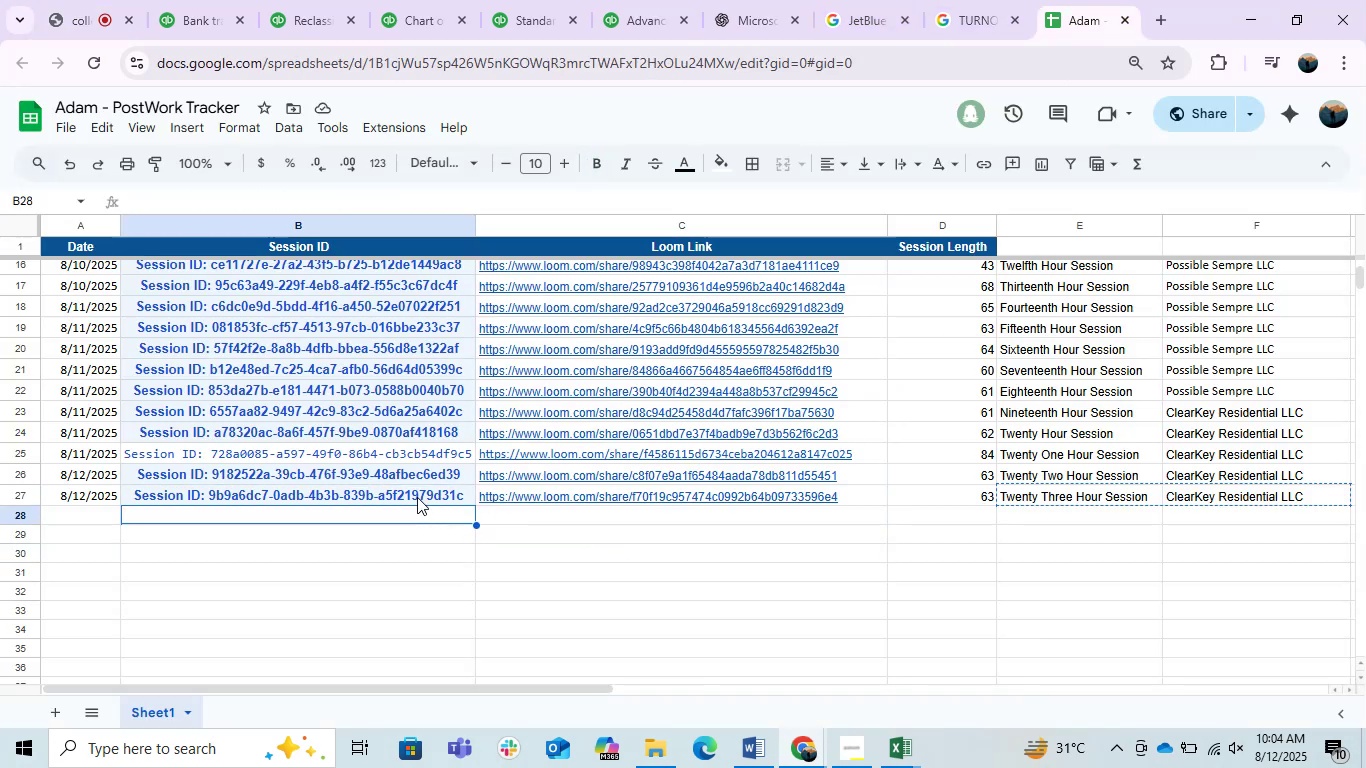 
key(Control+V)
 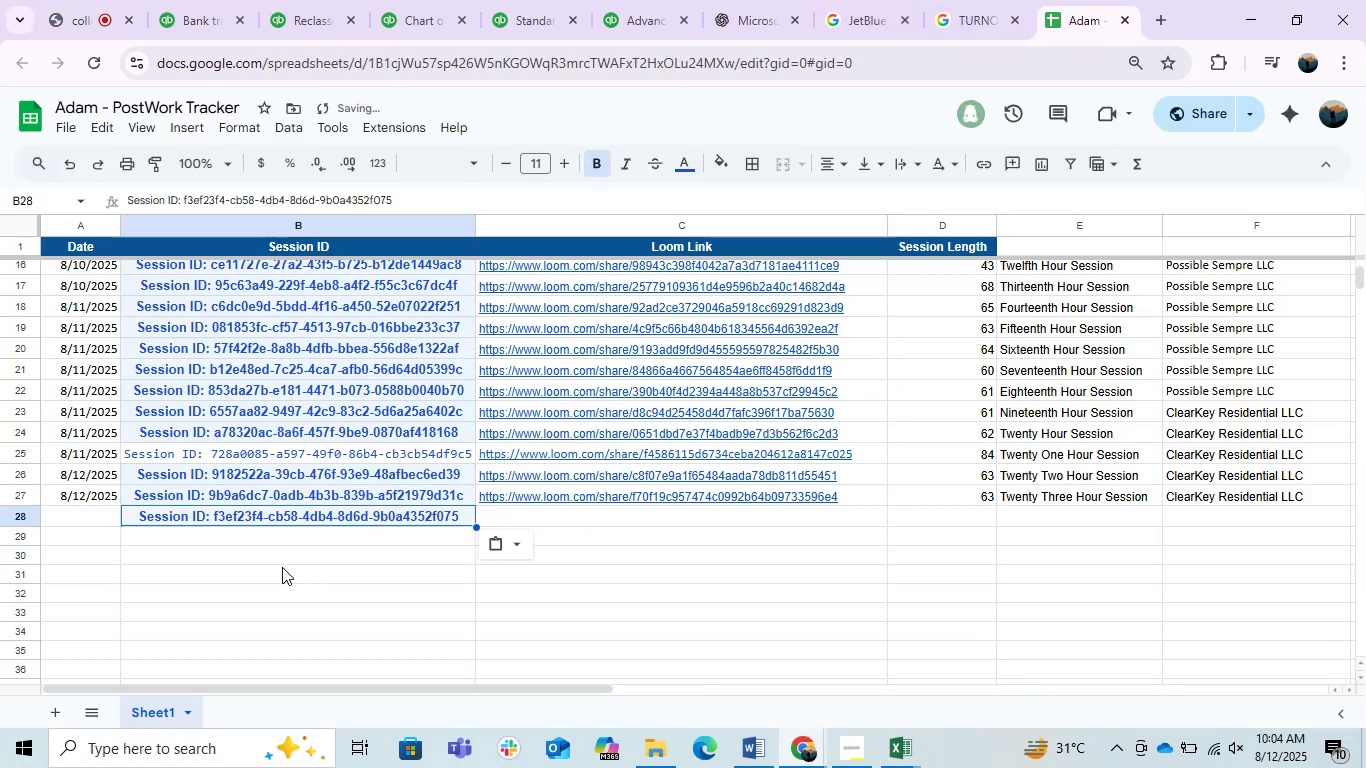 
left_click([282, 567])
 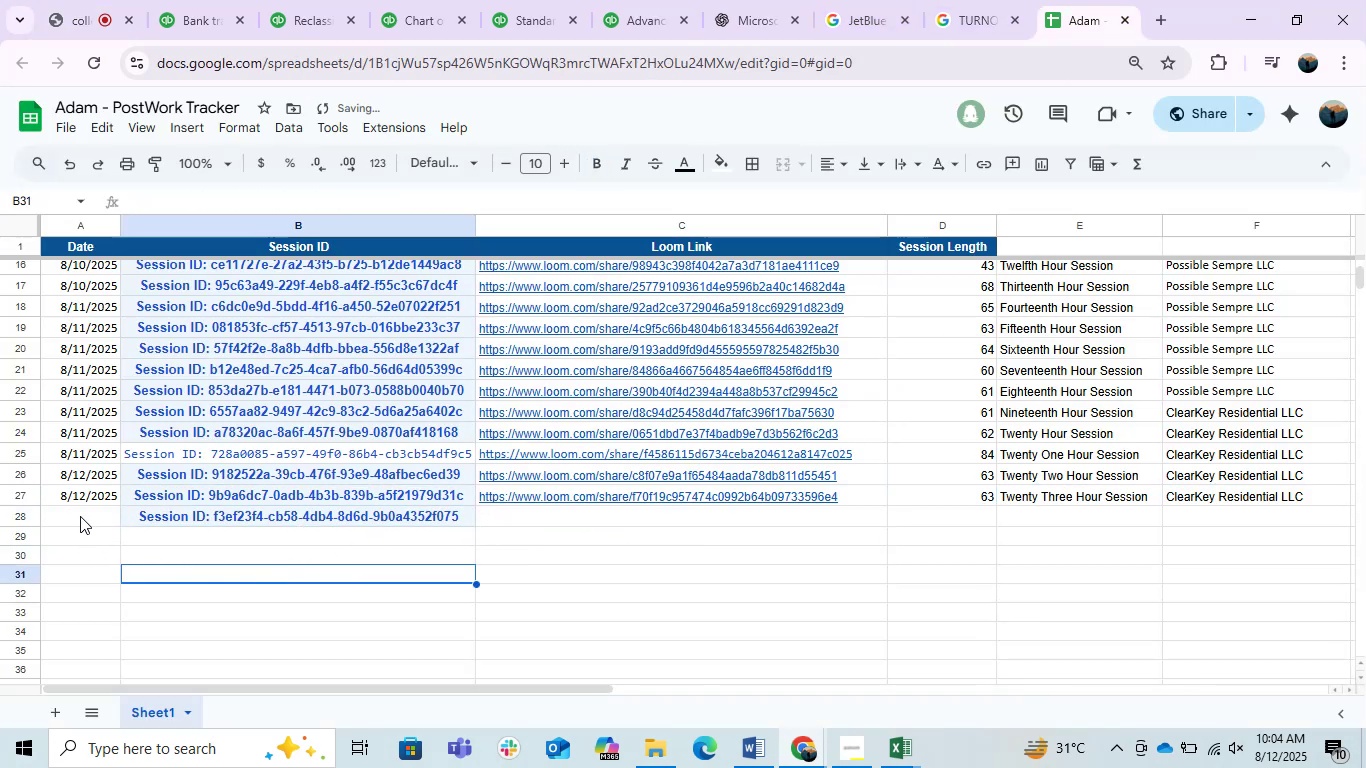 
left_click_drag(start_coordinate=[84, 487], to_coordinate=[93, 524])
 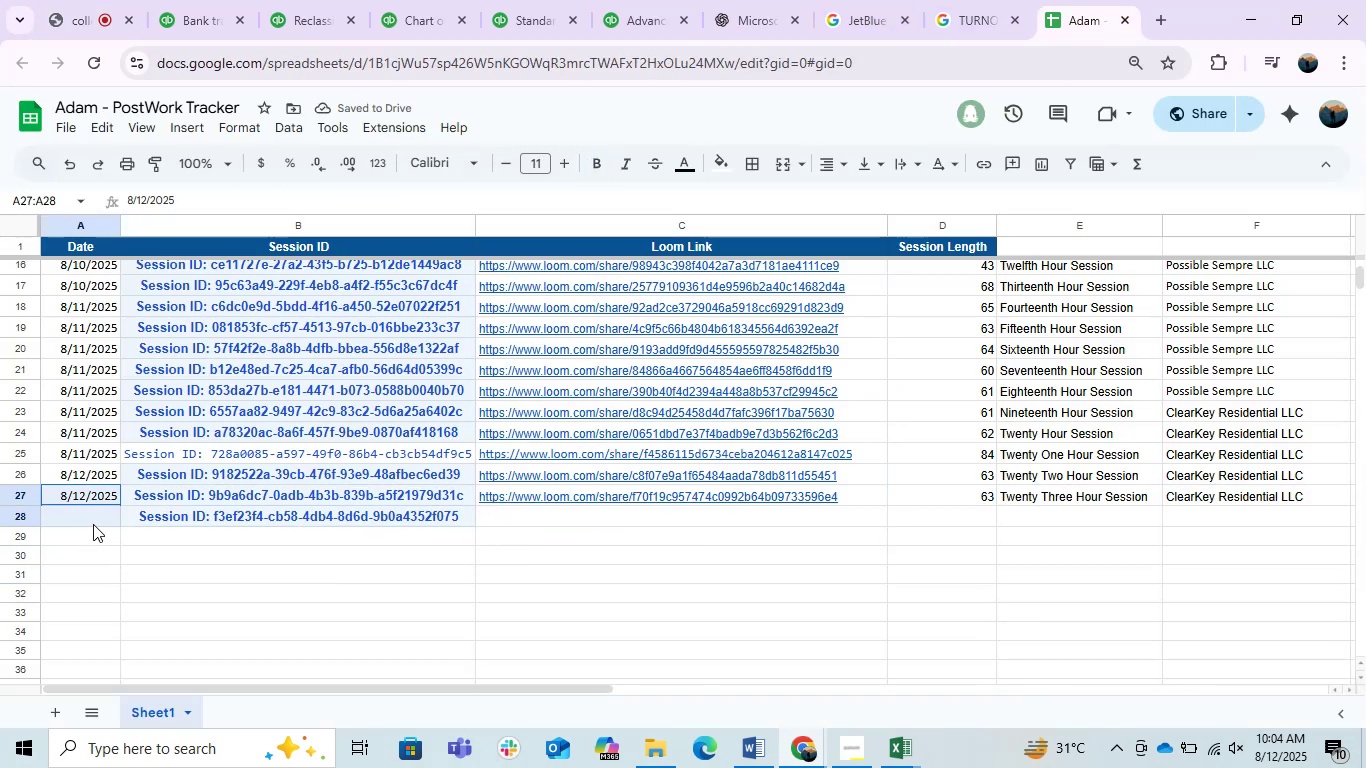 
key(Control+D)
 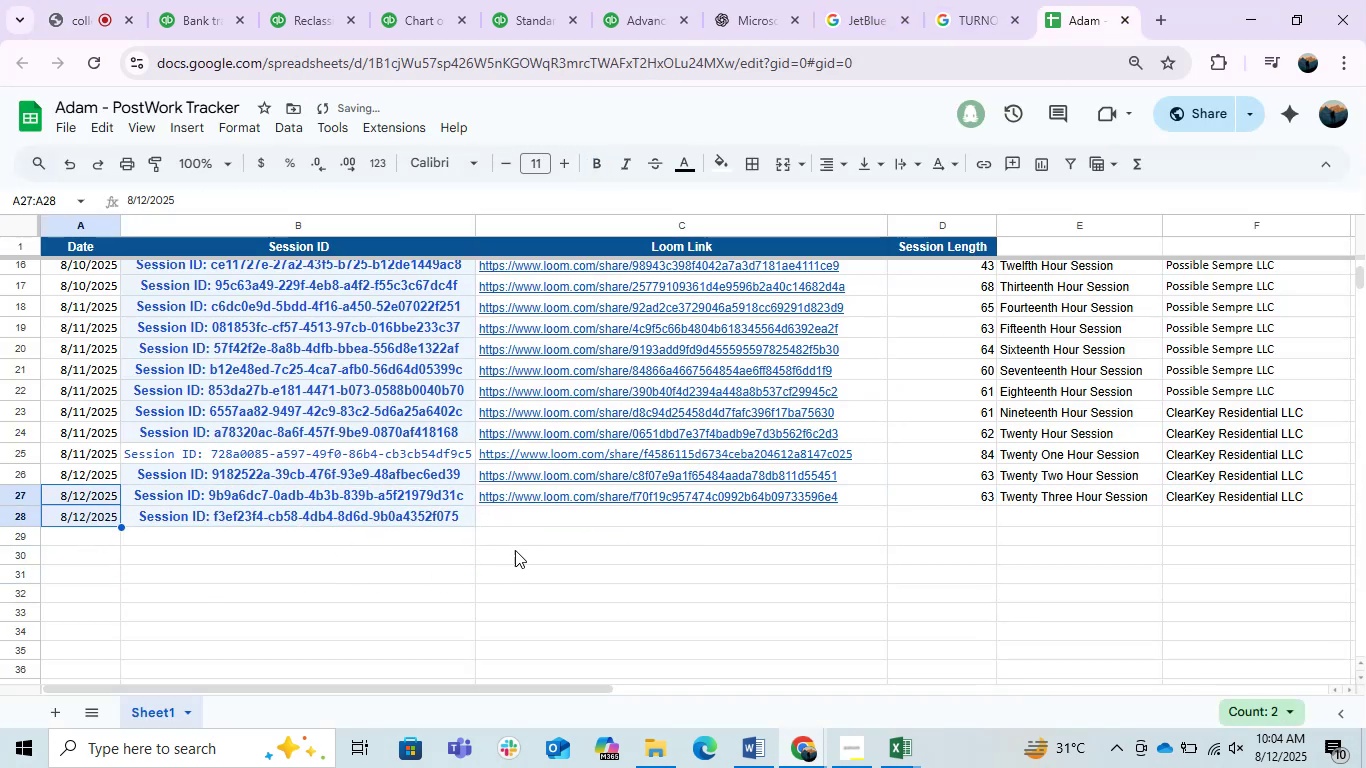 
left_click([561, 506])
 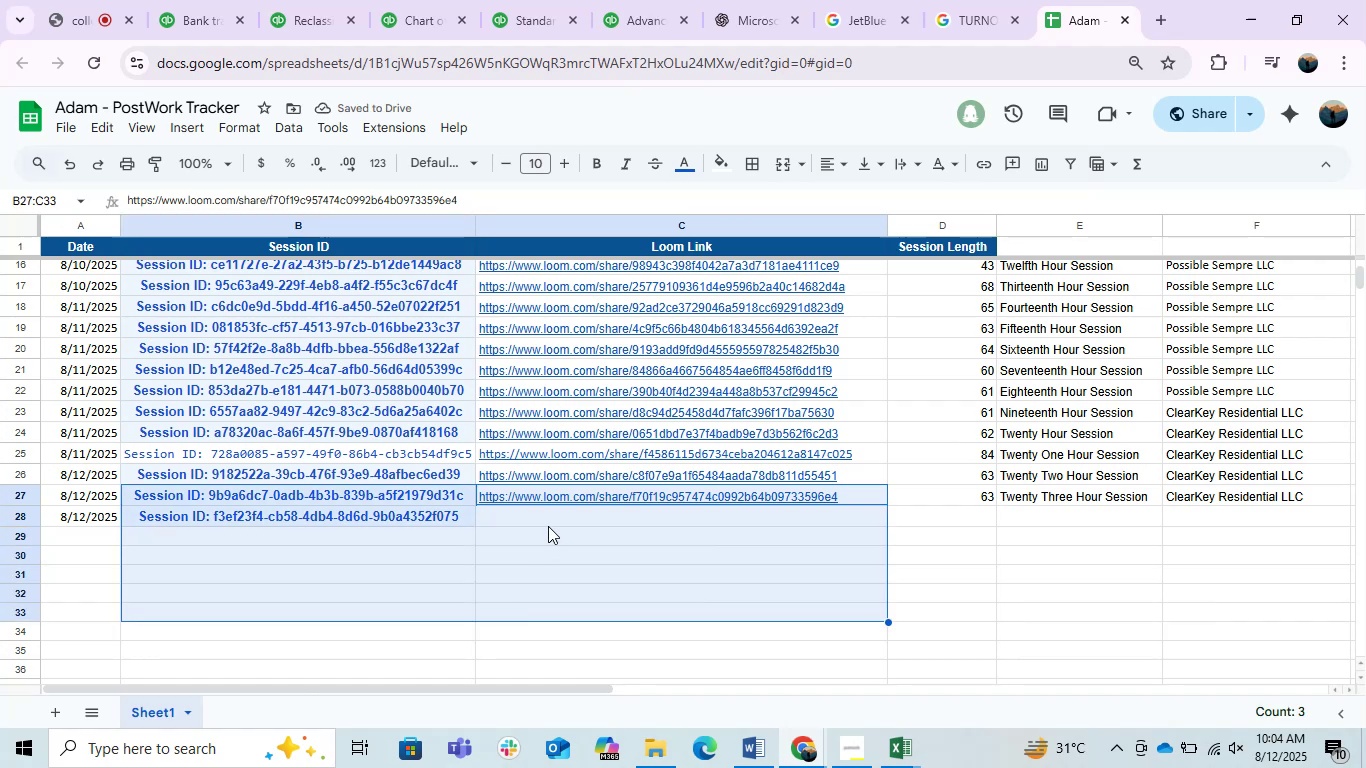 
left_click([549, 522])
 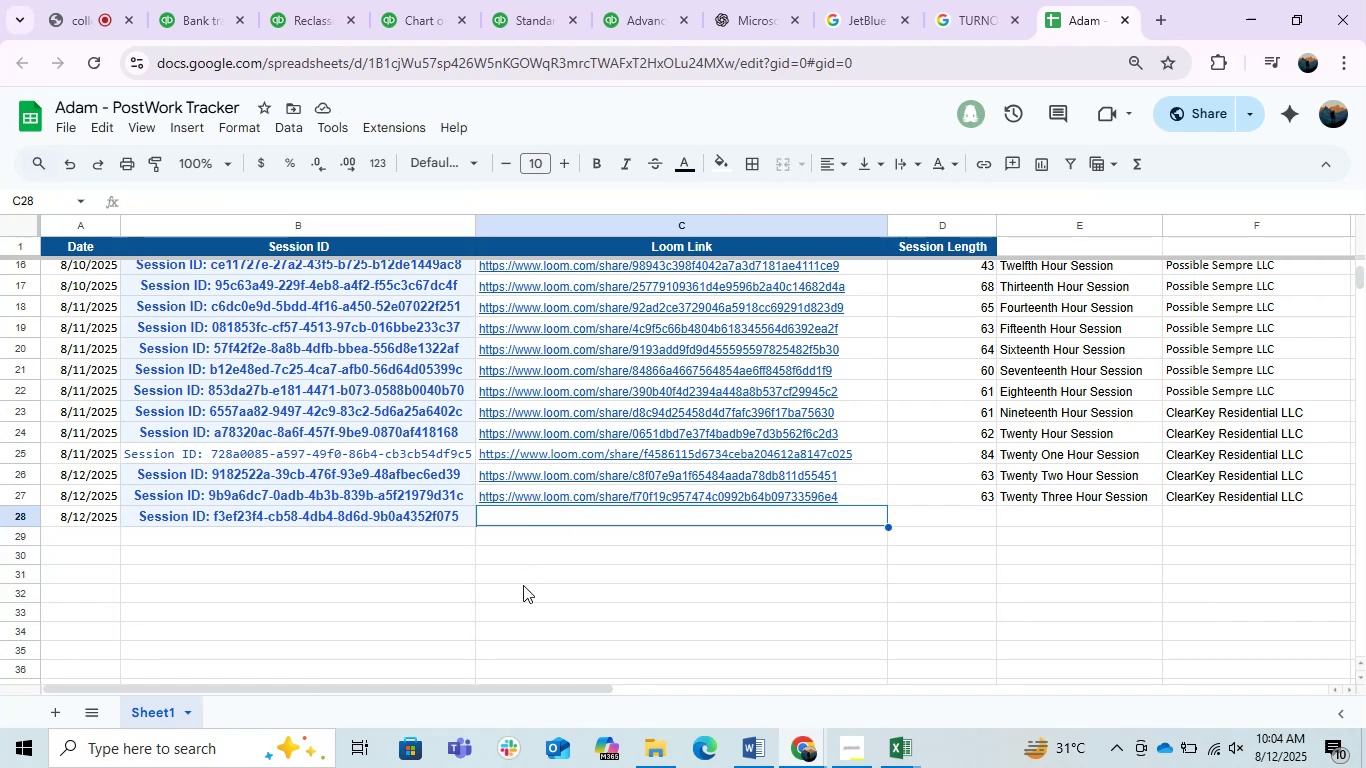 
wait(5.09)
 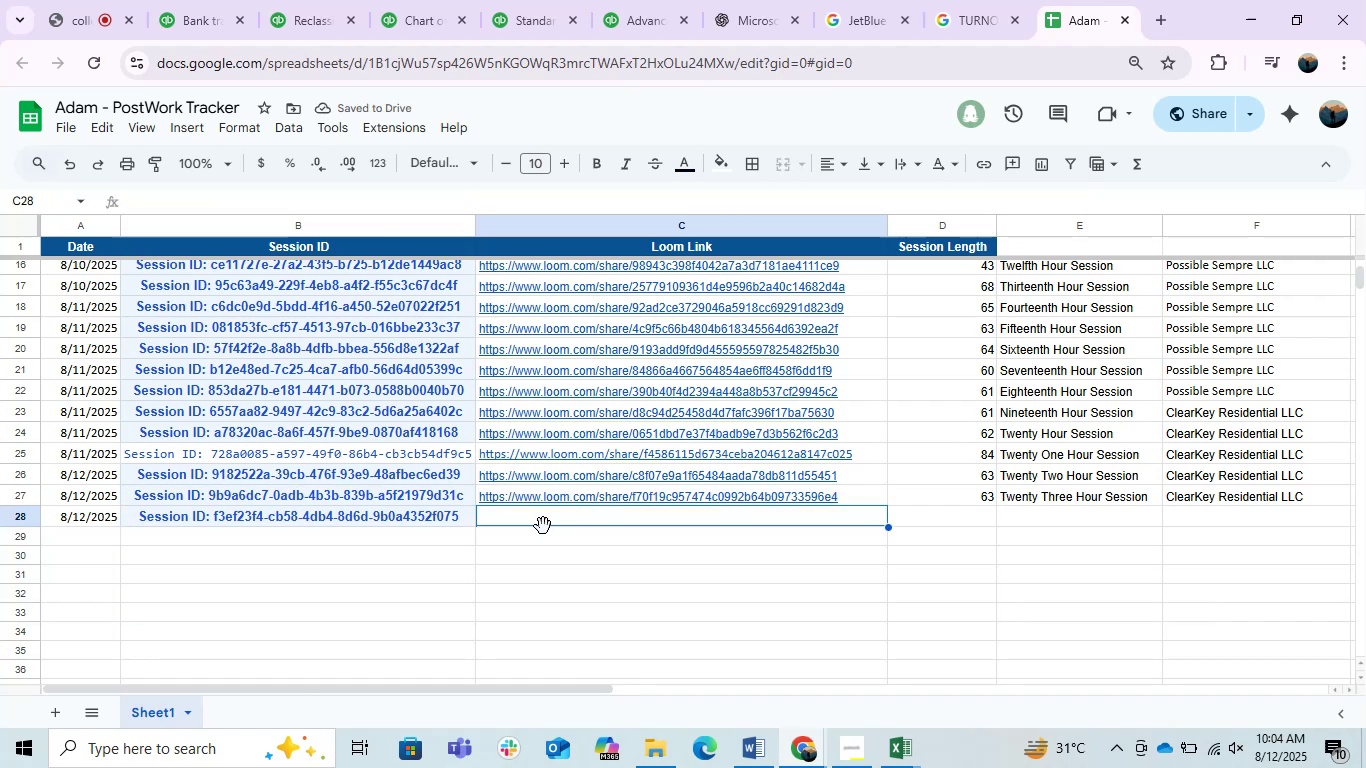 
left_click([73, 0])
 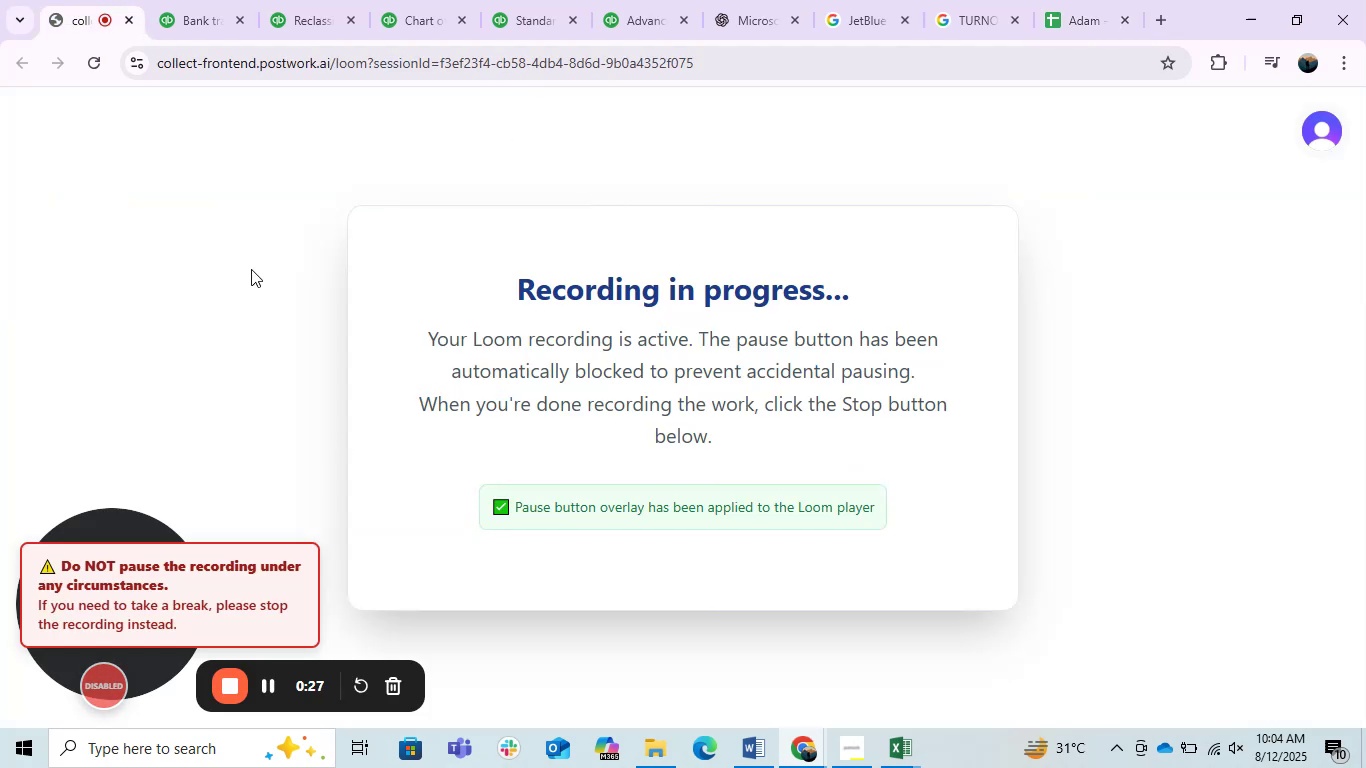 
left_click([168, 0])
 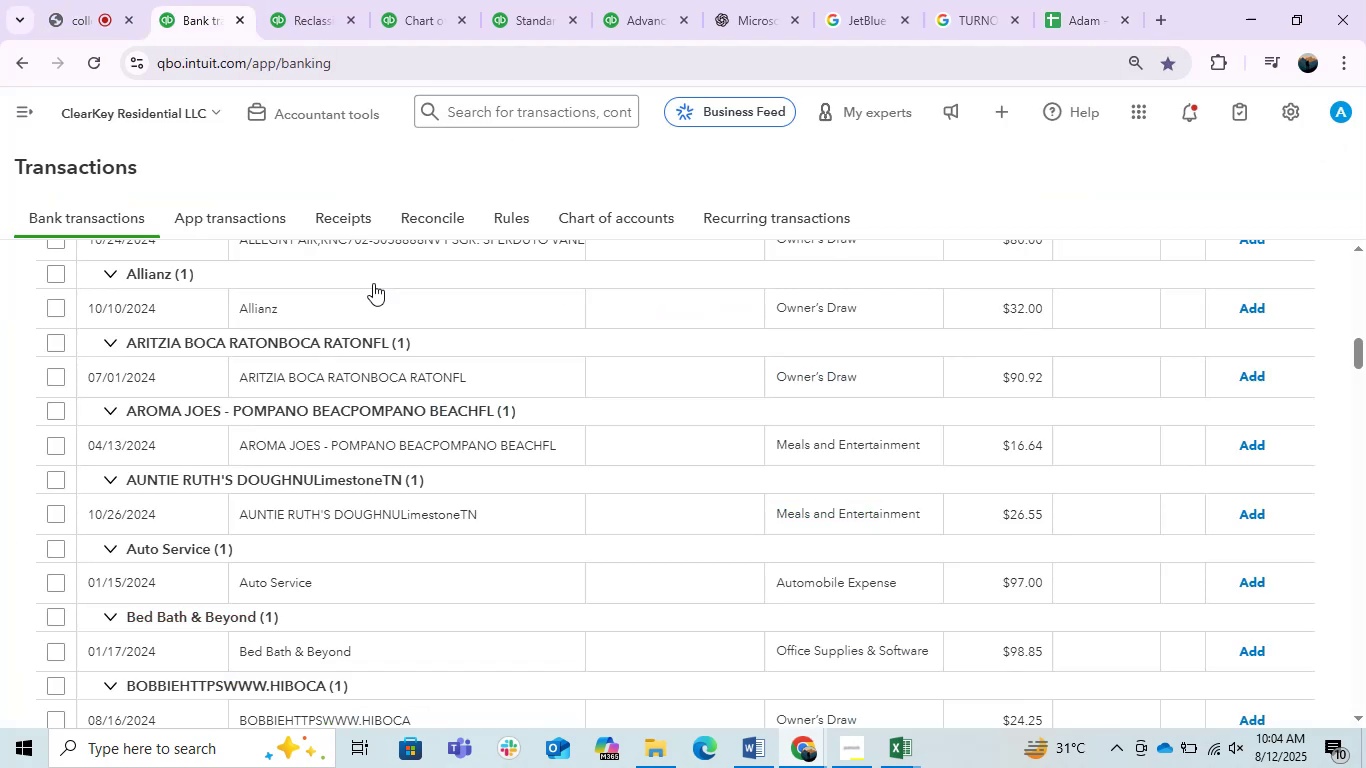 
scroll: coordinate [504, 523], scroll_direction: down, amount: 20.0
 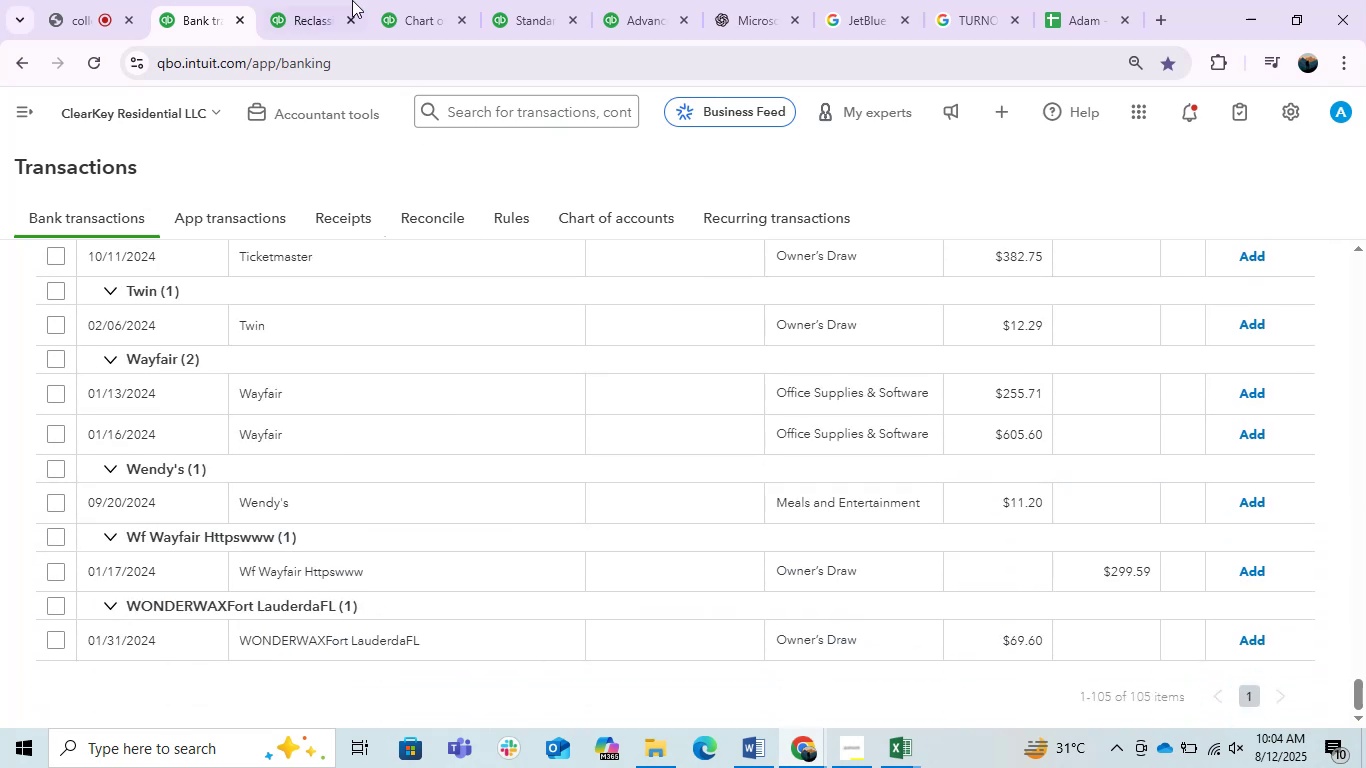 
left_click([337, 0])
 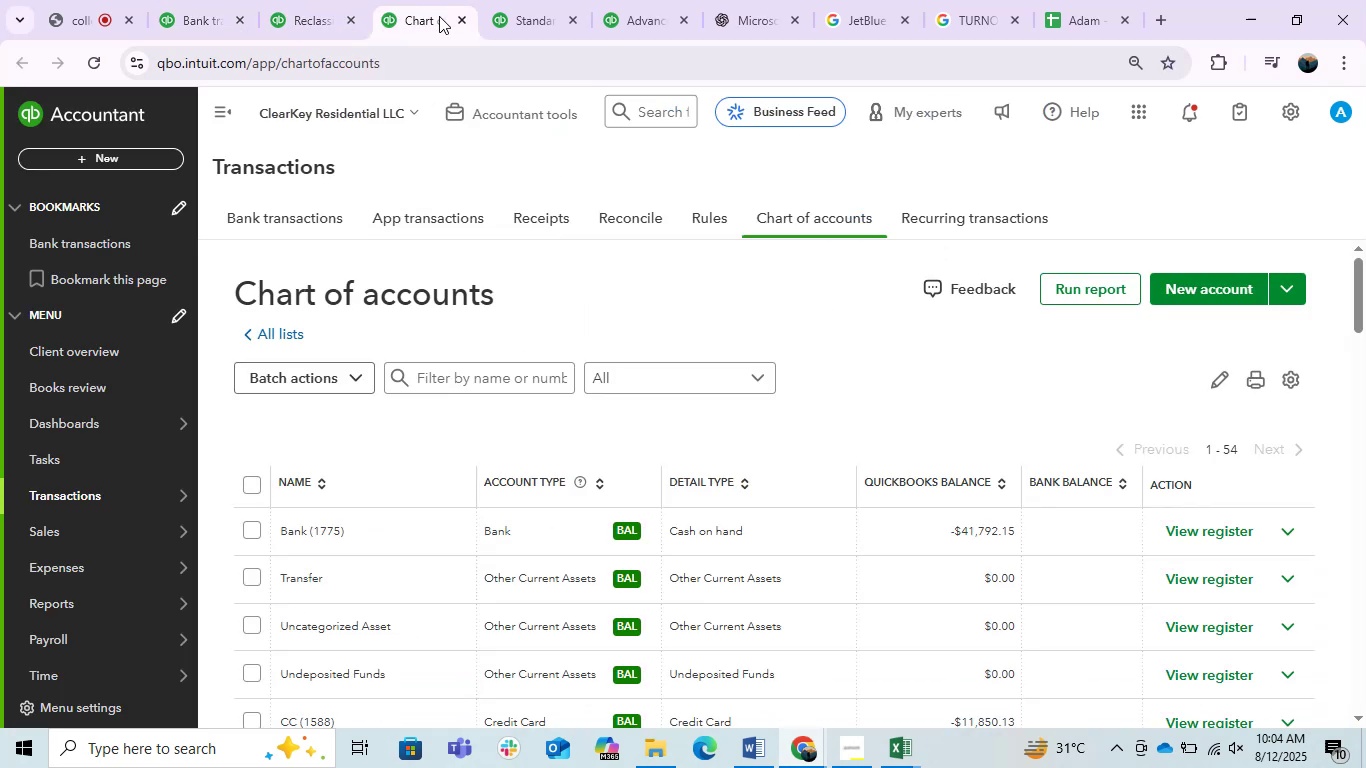 
left_click([537, 7])
 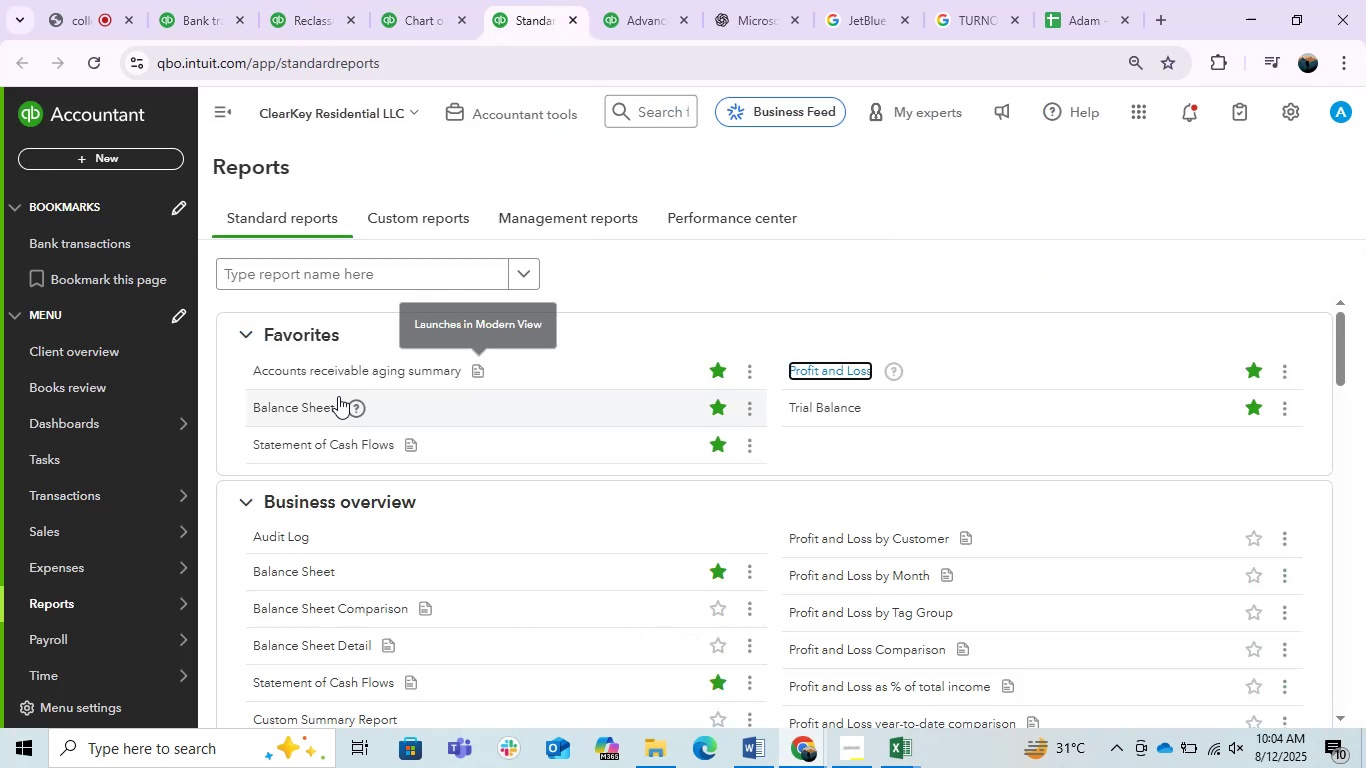 
right_click([316, 410])
 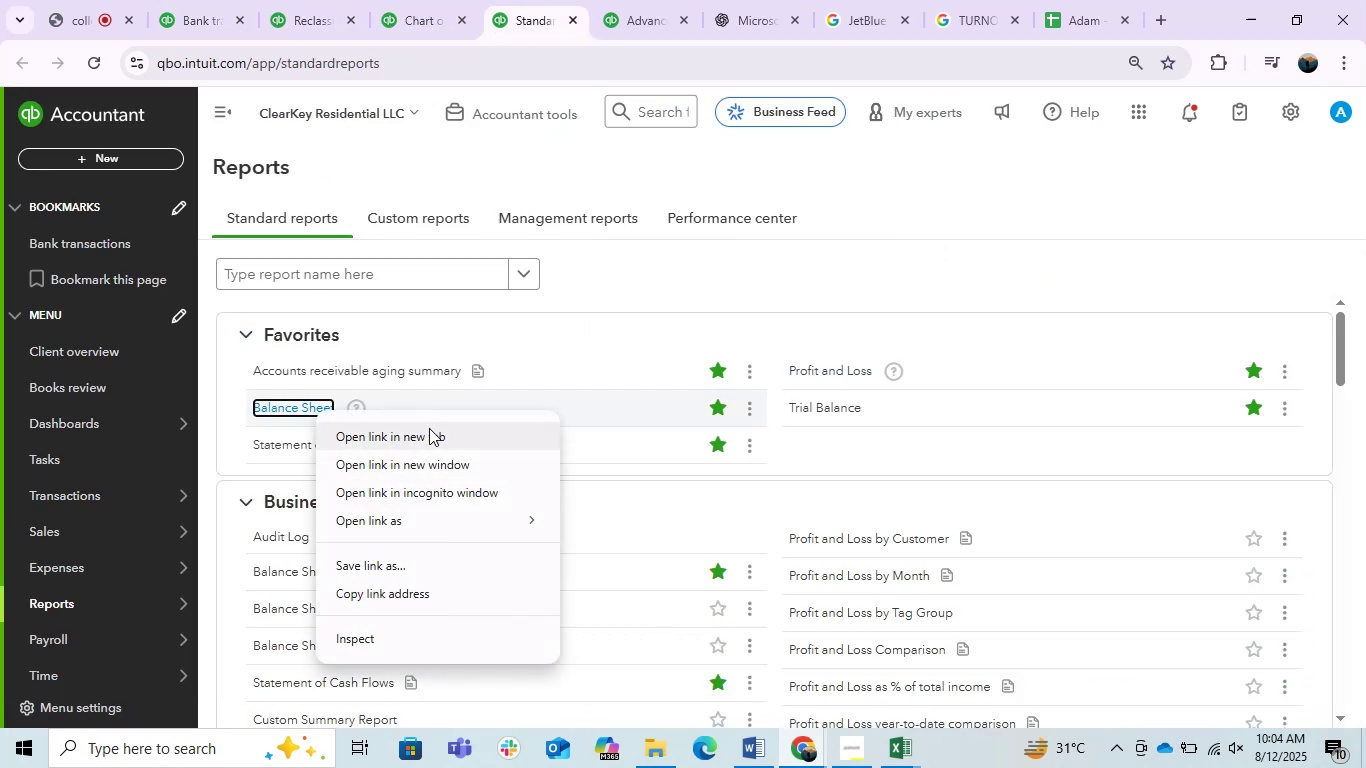 
left_click([424, 428])
 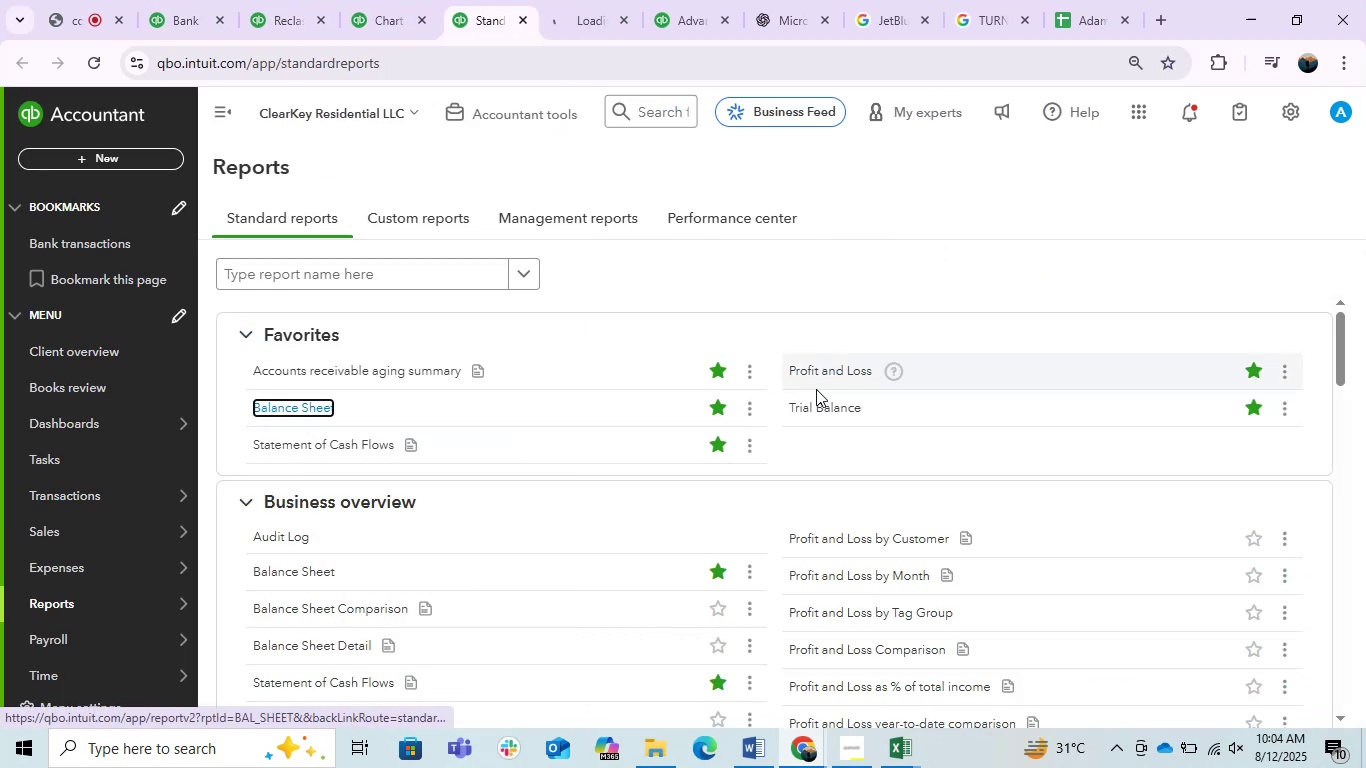 
right_click([816, 372])
 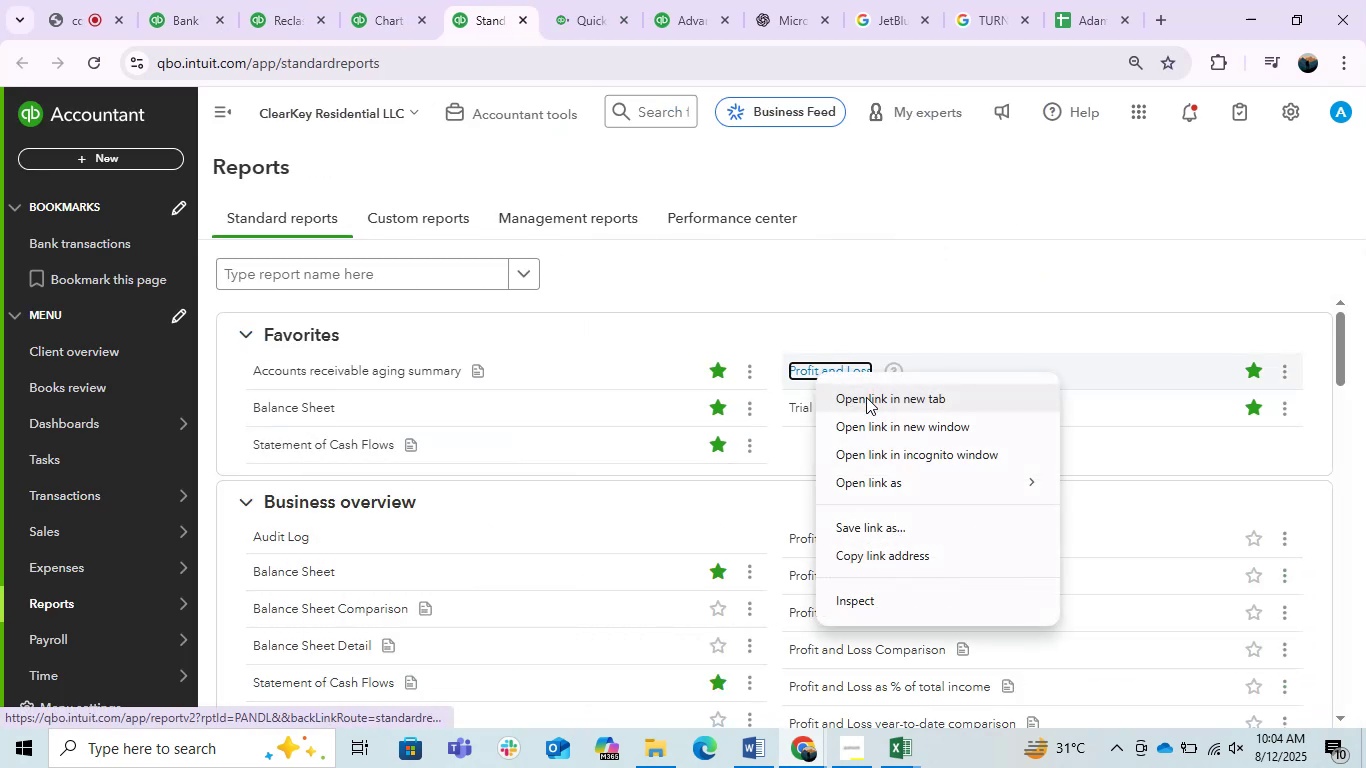 
left_click([866, 397])
 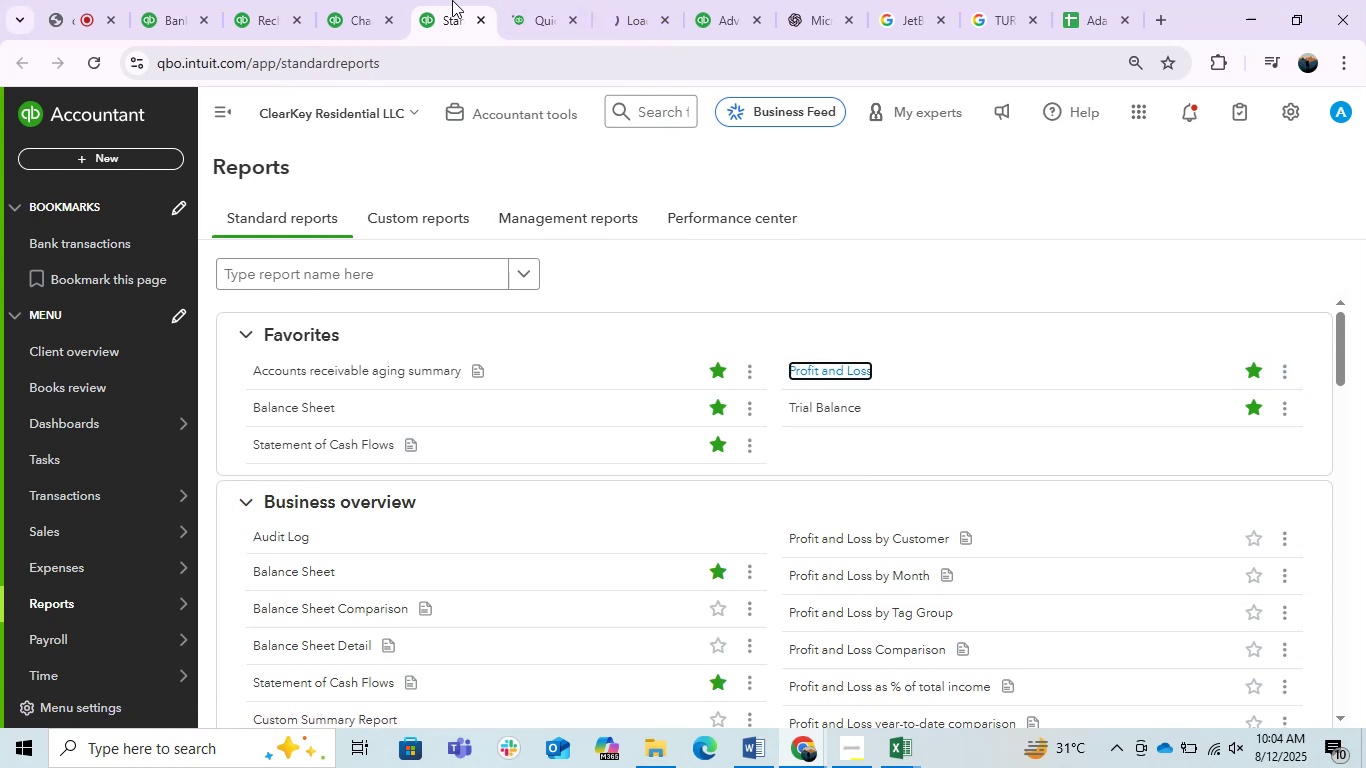 
left_click_drag(start_coordinate=[453, 23], to_coordinate=[658, 41])
 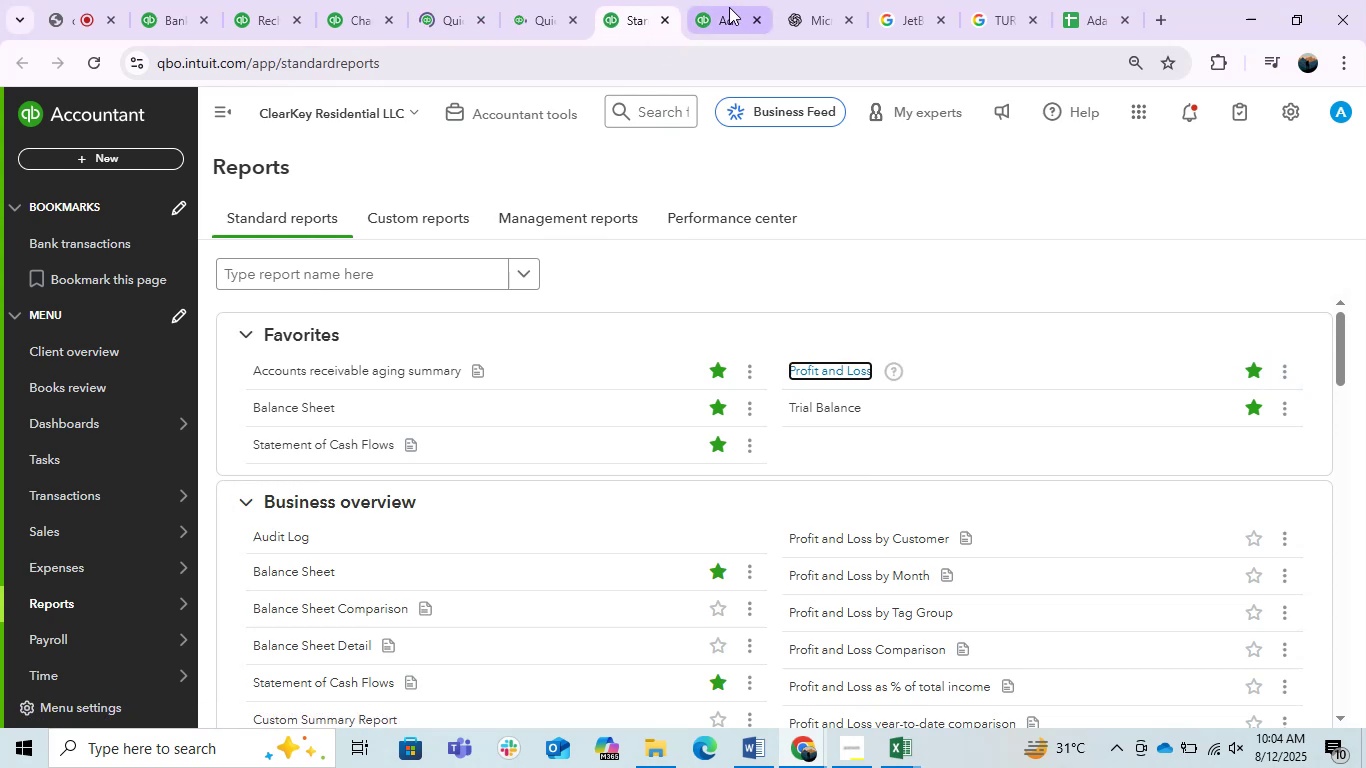 
left_click([706, 2])
 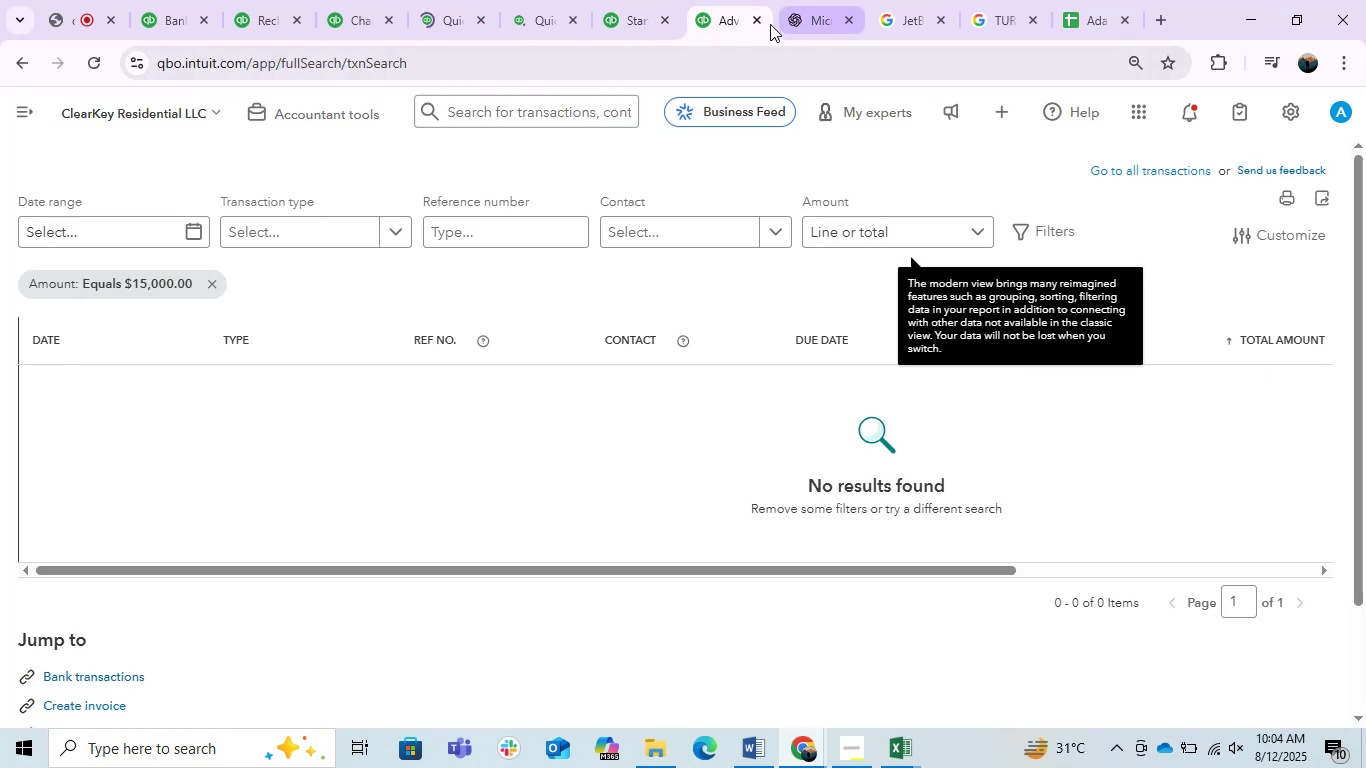 
left_click([759, 23])
 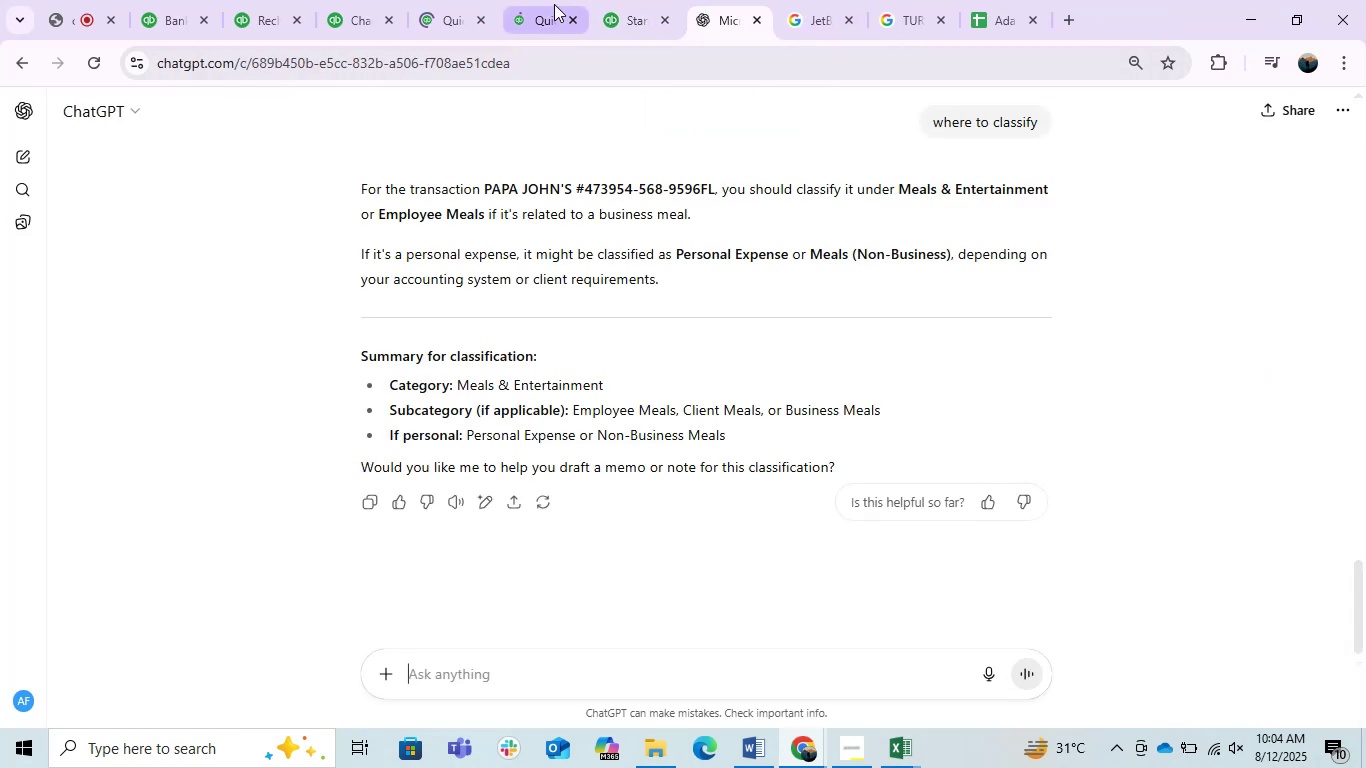 
left_click([554, 4])
 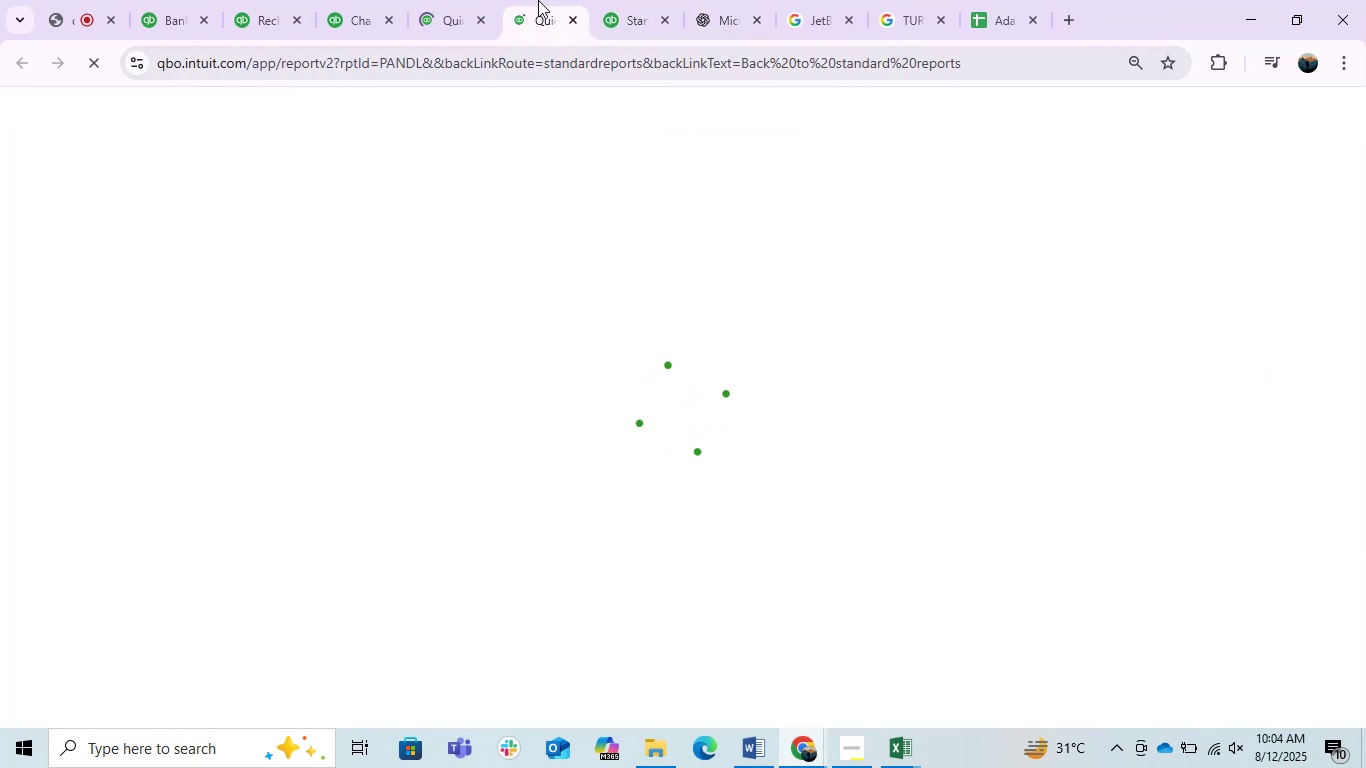 
left_click([849, 19])
 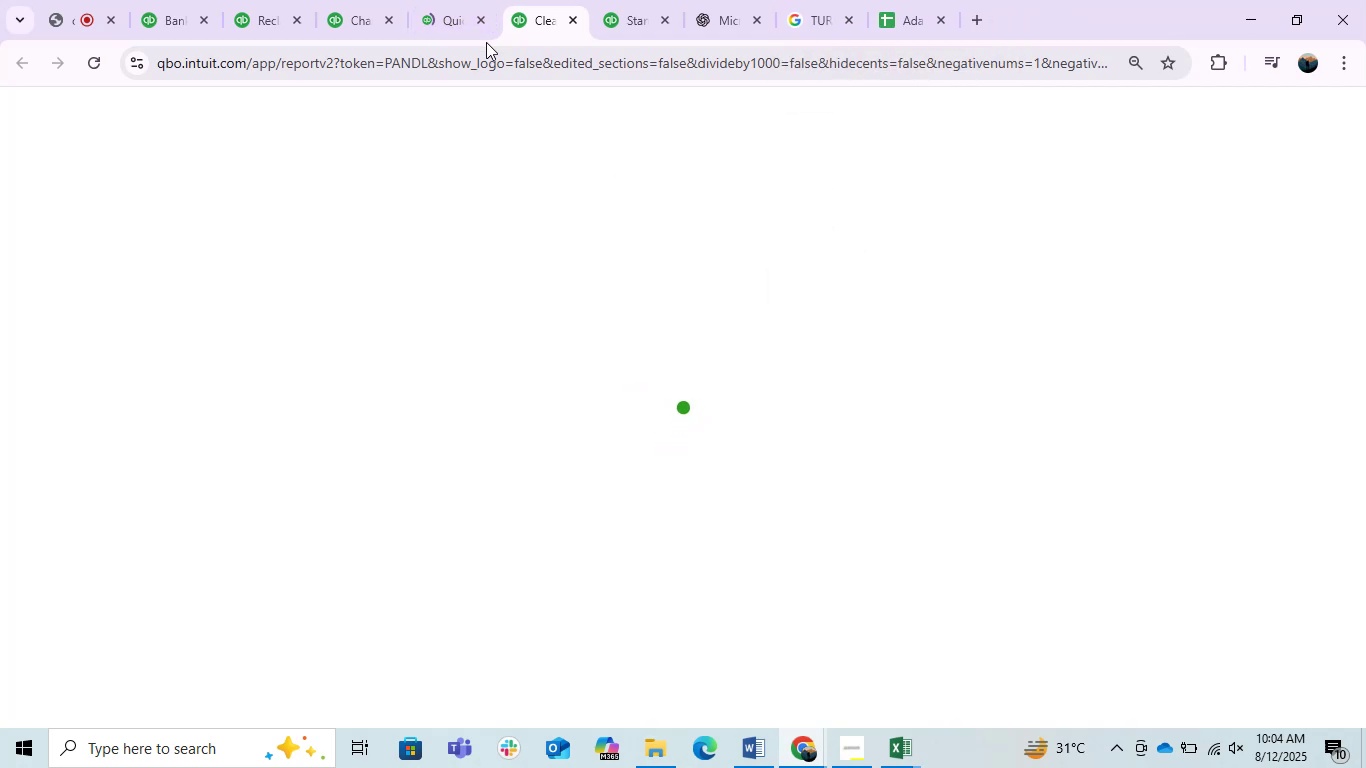 
left_click([450, 12])
 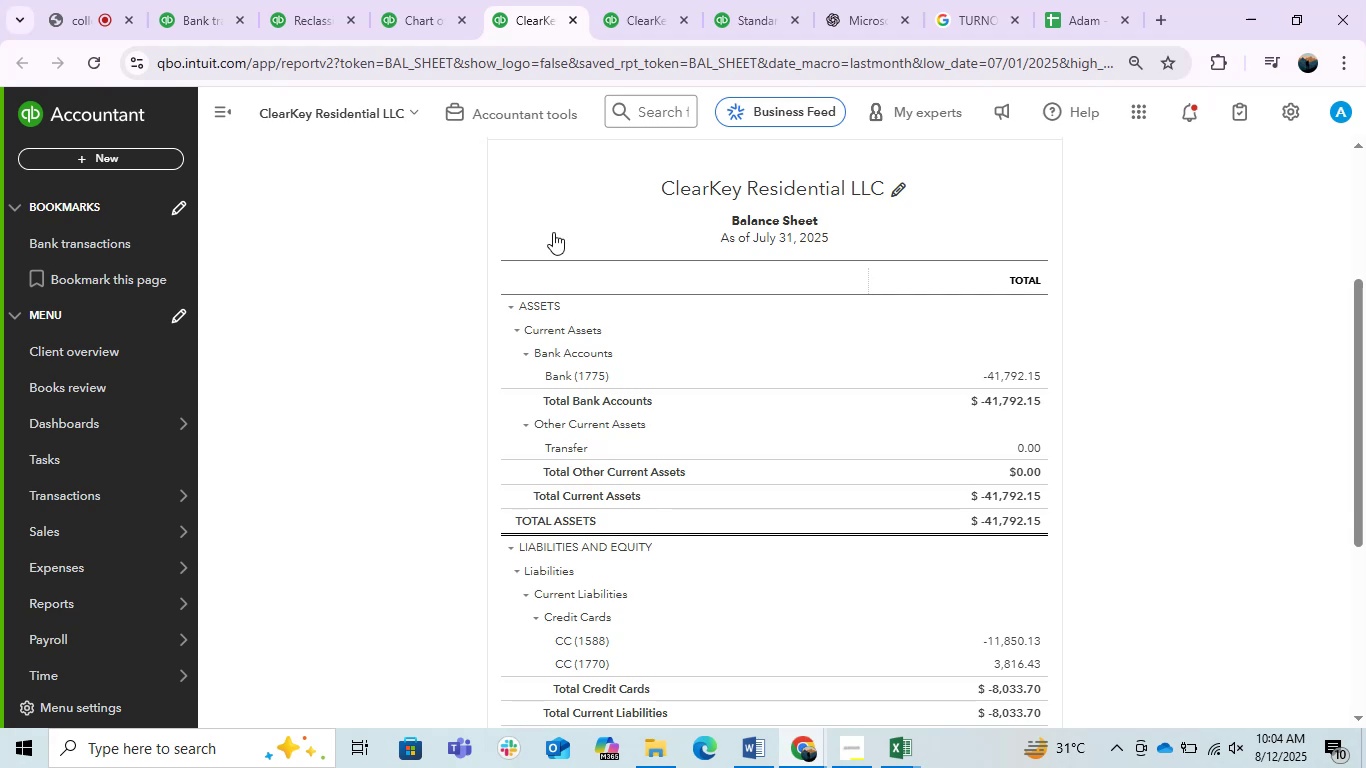 
wait(18.96)
 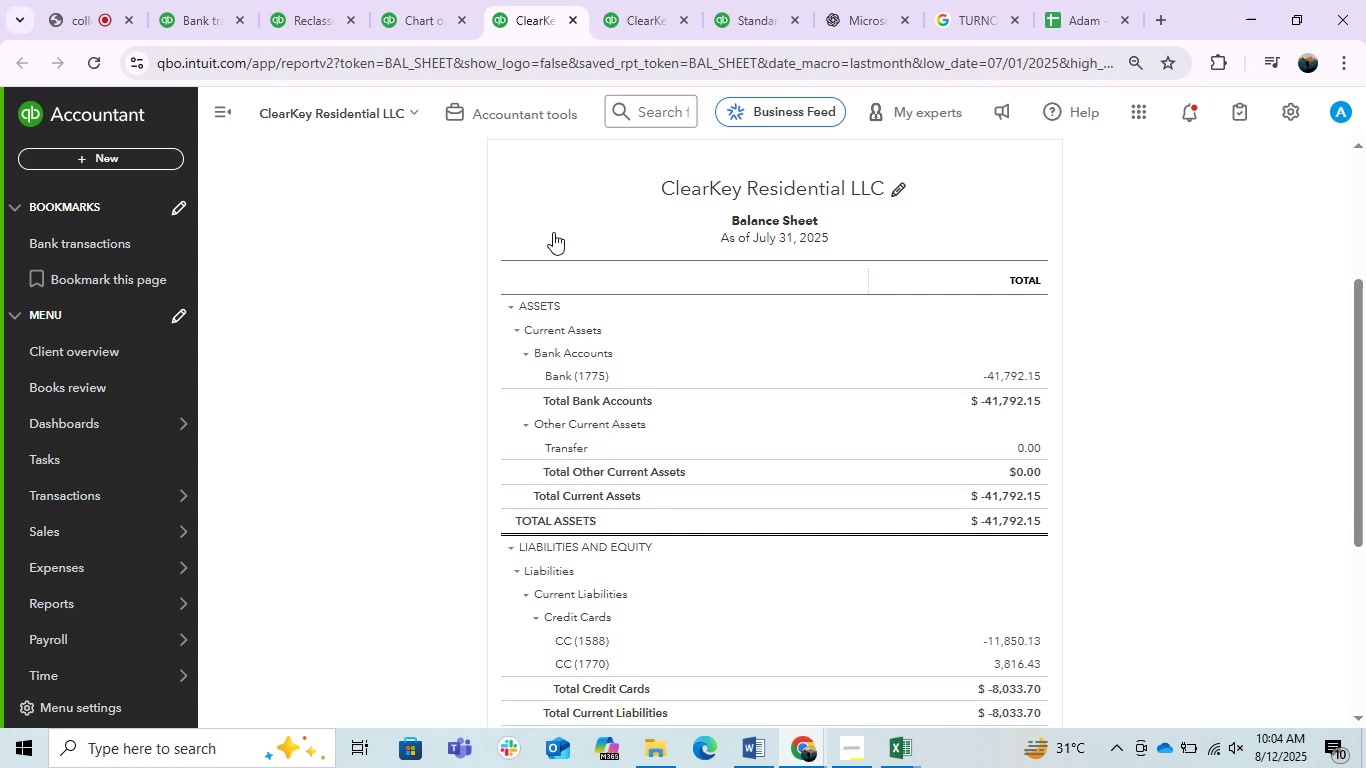 
left_click([225, 107])
 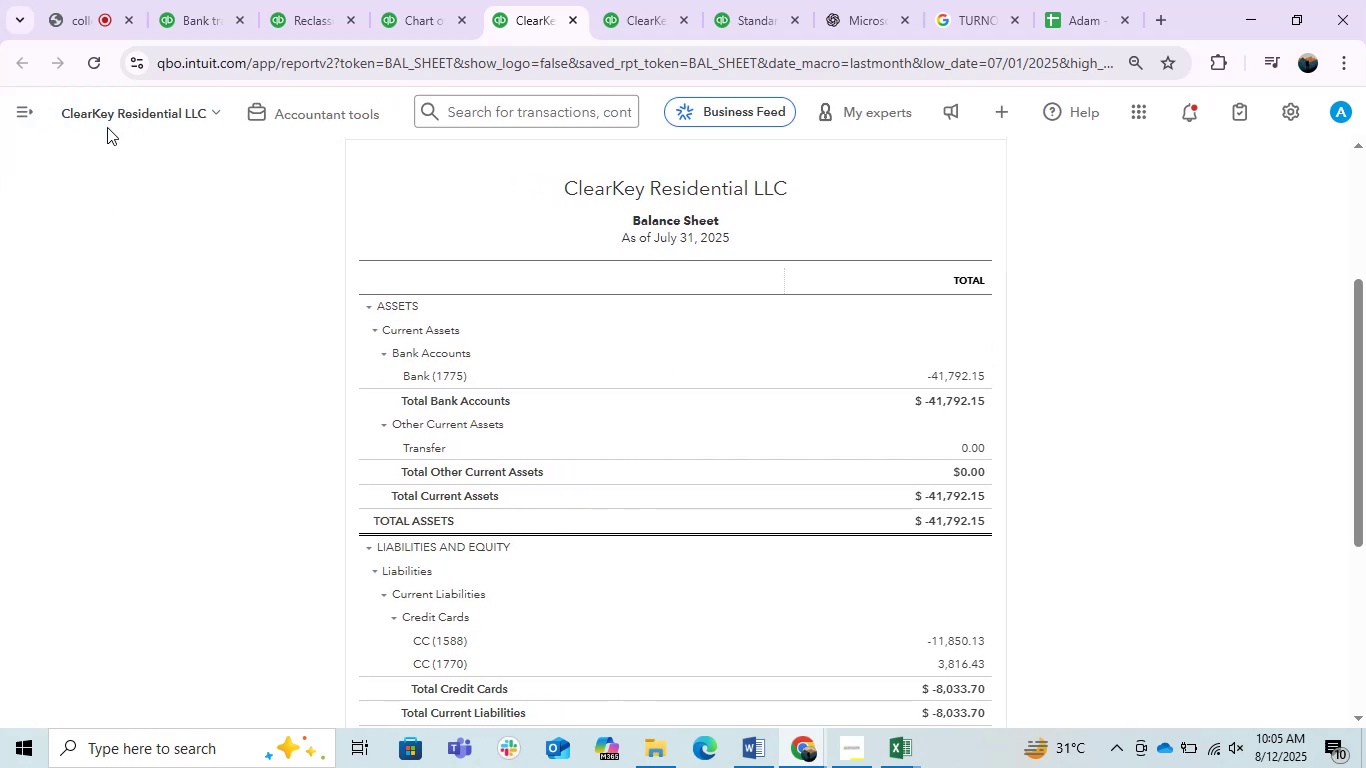 
scroll: coordinate [485, 281], scroll_direction: up, amount: 2.0
 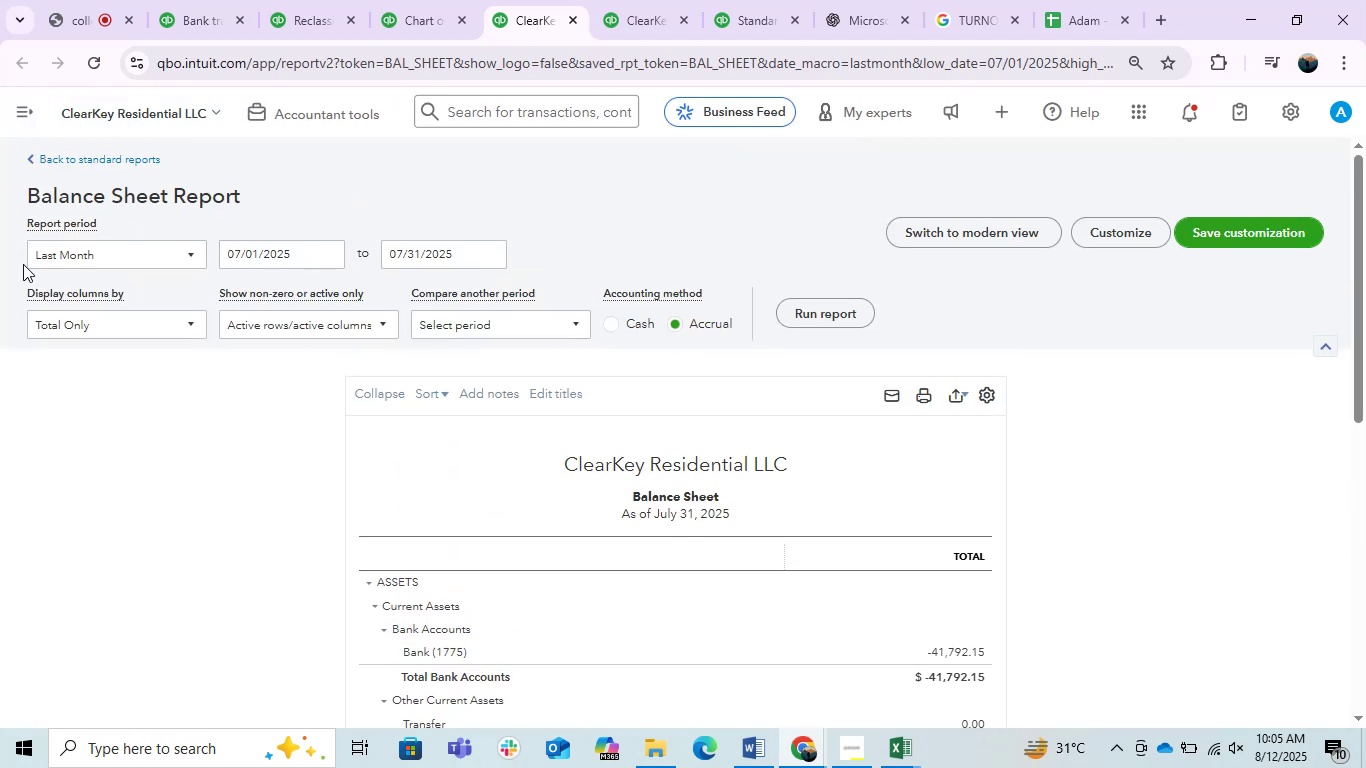 
left_click([155, 255])
 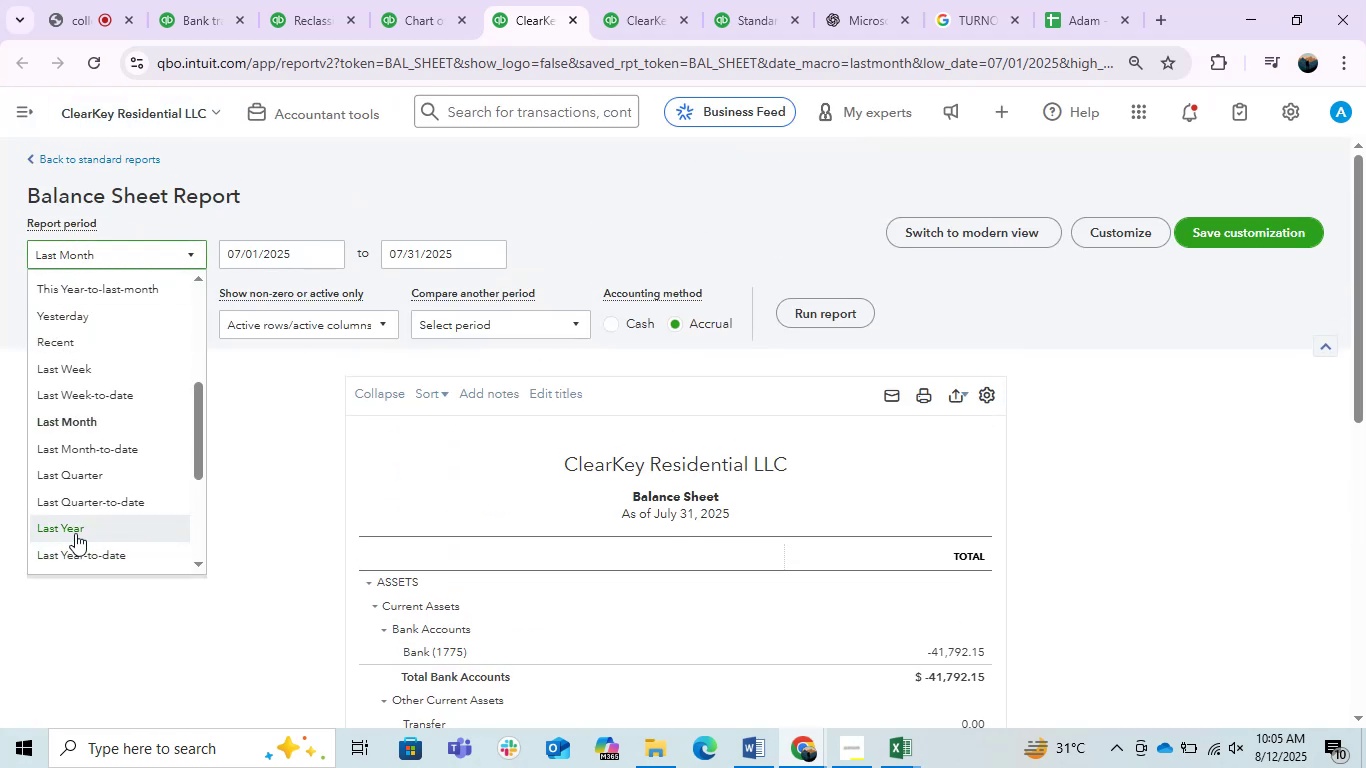 
left_click([72, 528])
 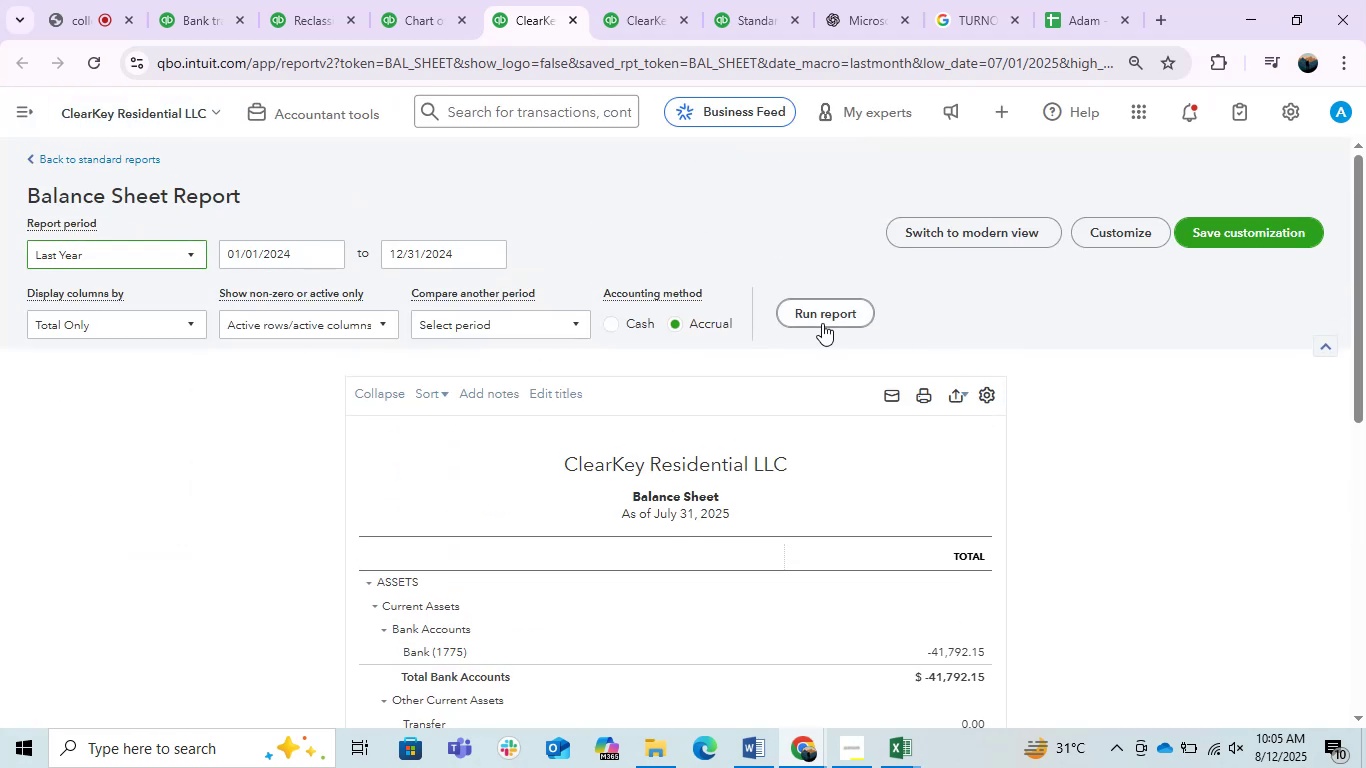 
double_click([822, 315])
 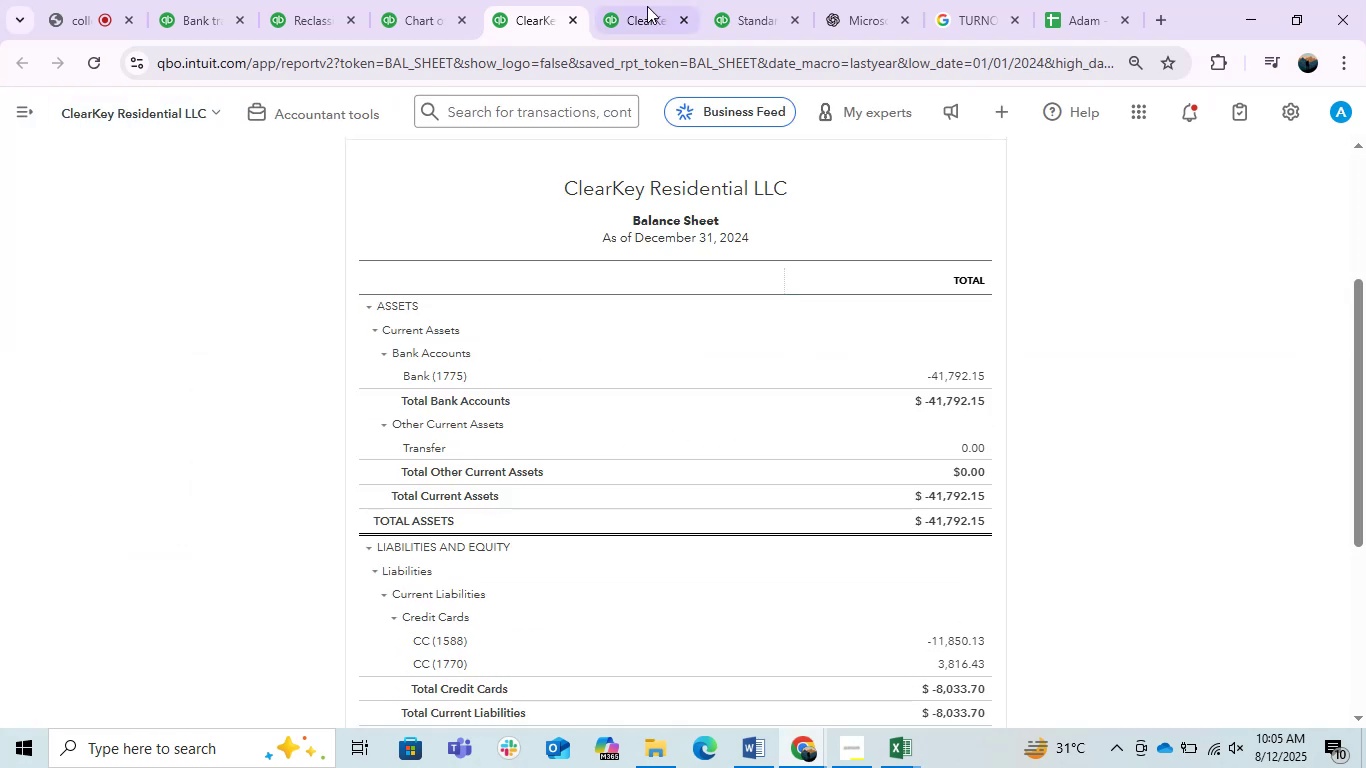 
left_click([626, 0])
 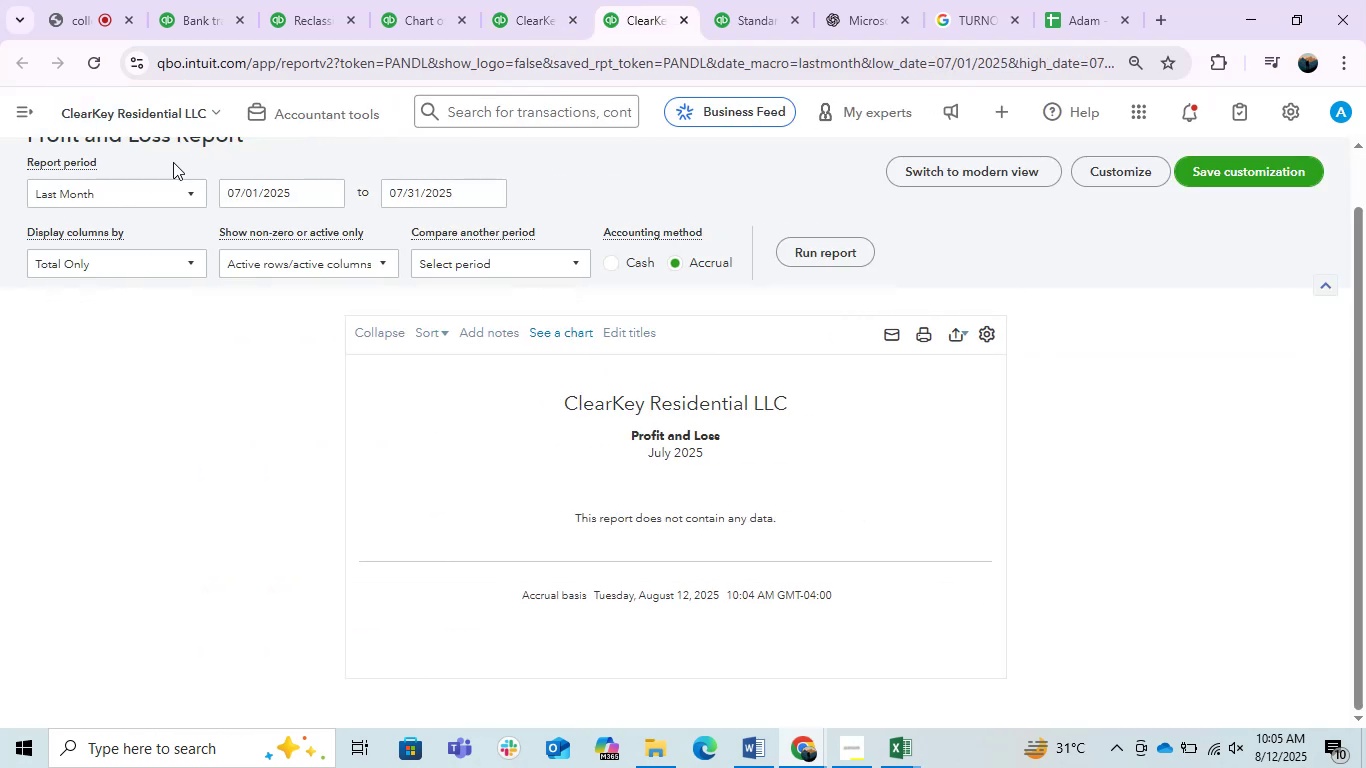 
left_click([141, 192])
 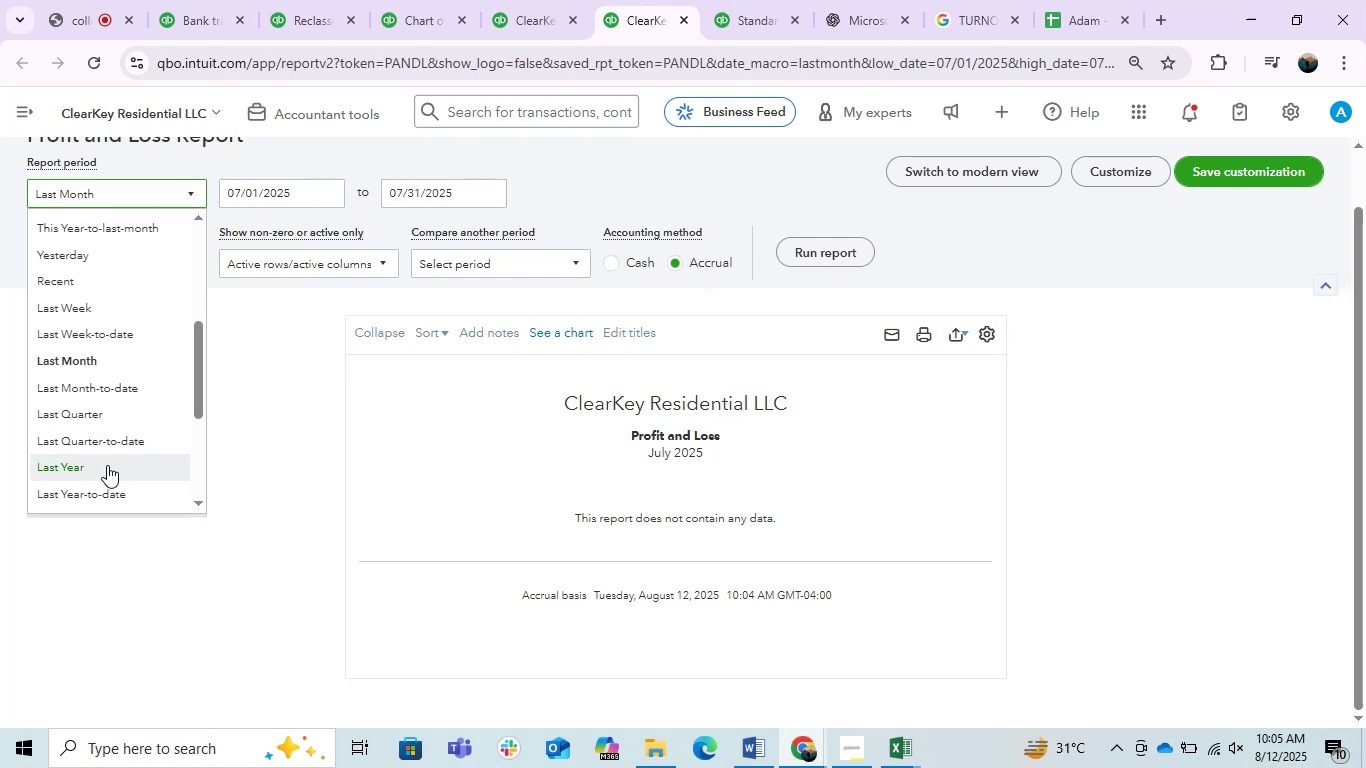 
left_click([107, 465])
 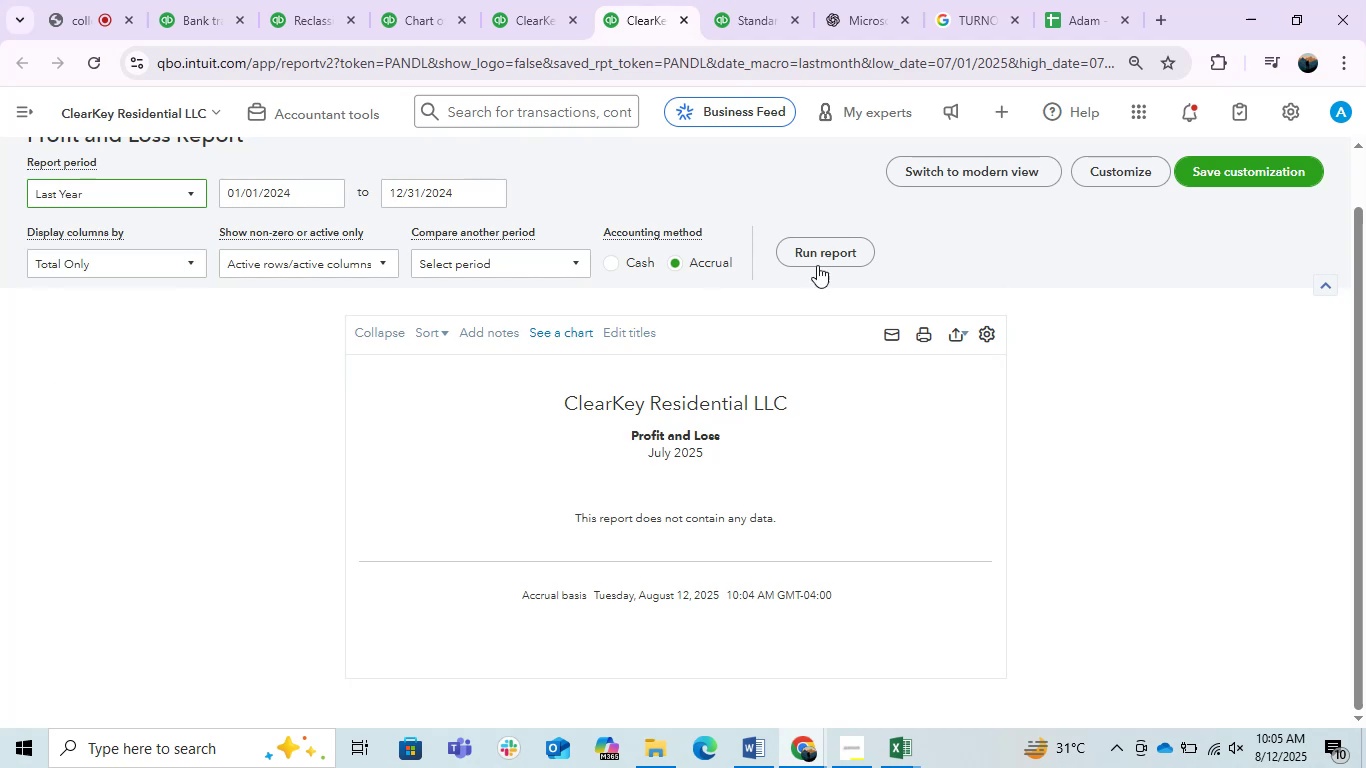 
left_click([818, 264])
 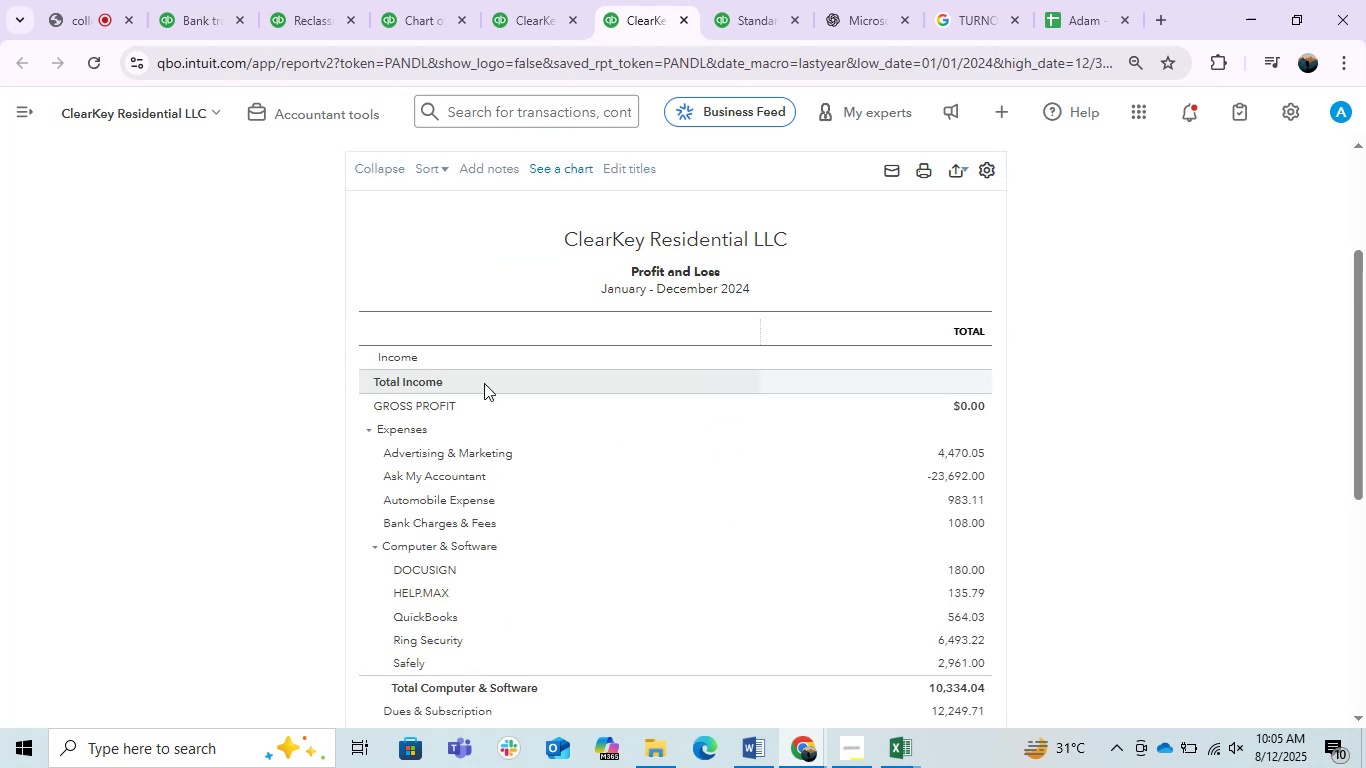 
scroll: coordinate [478, 382], scroll_direction: down, amount: 1.0
 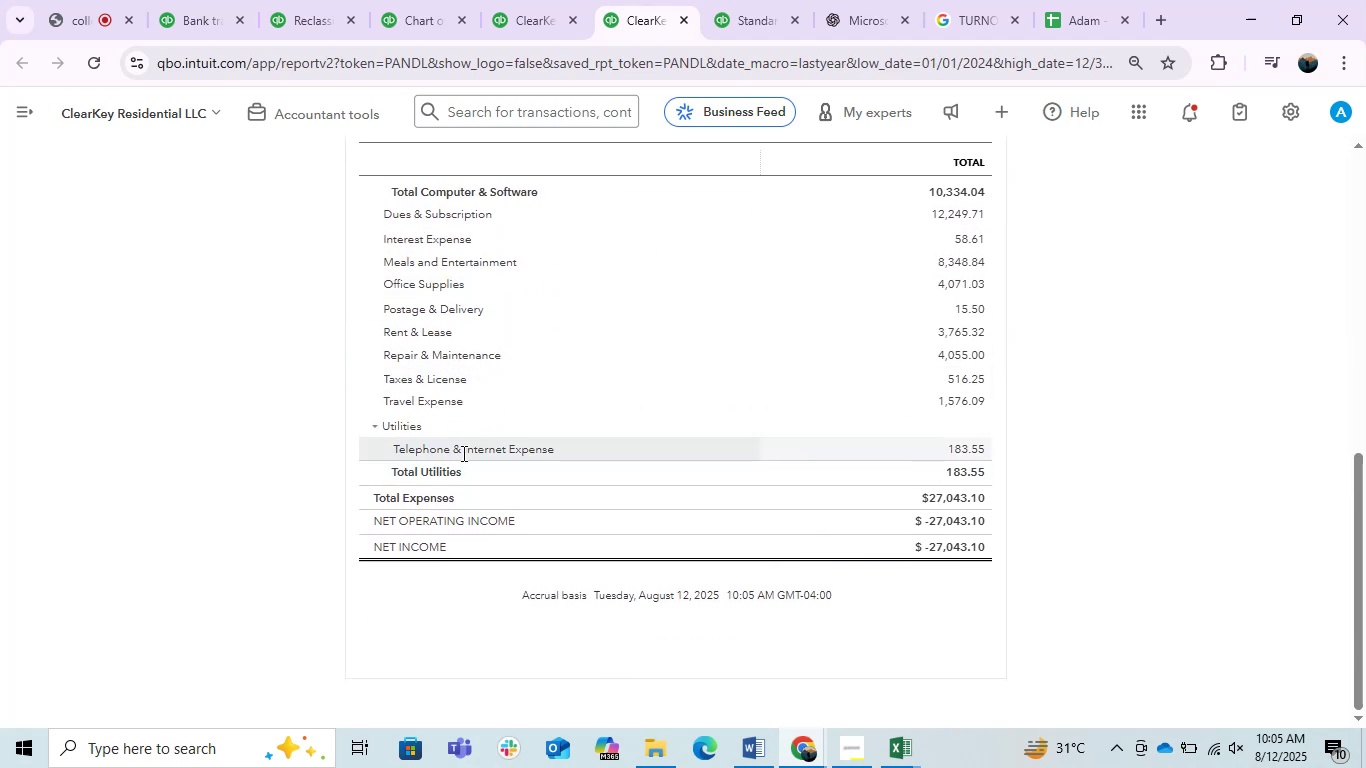 
scroll: coordinate [453, 453], scroll_direction: up, amount: 1.0
 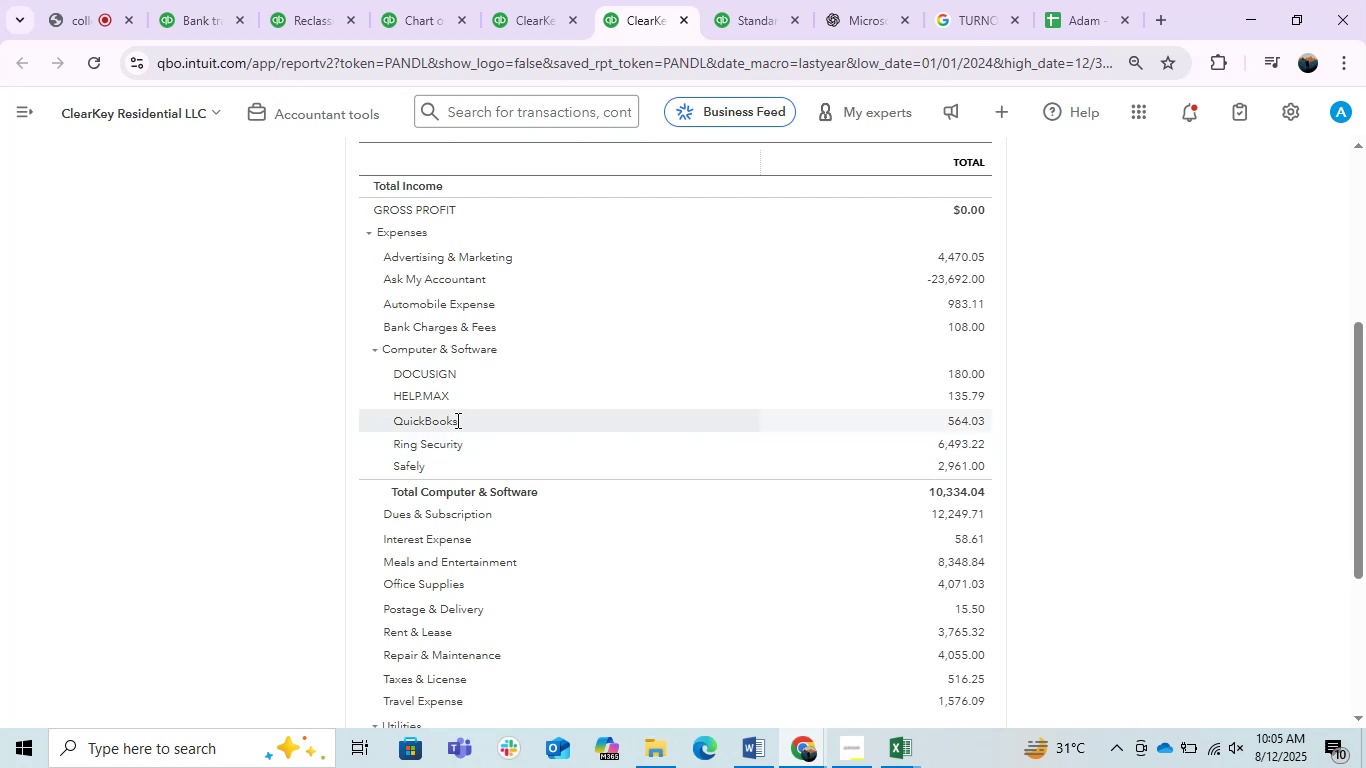 
wait(9.35)
 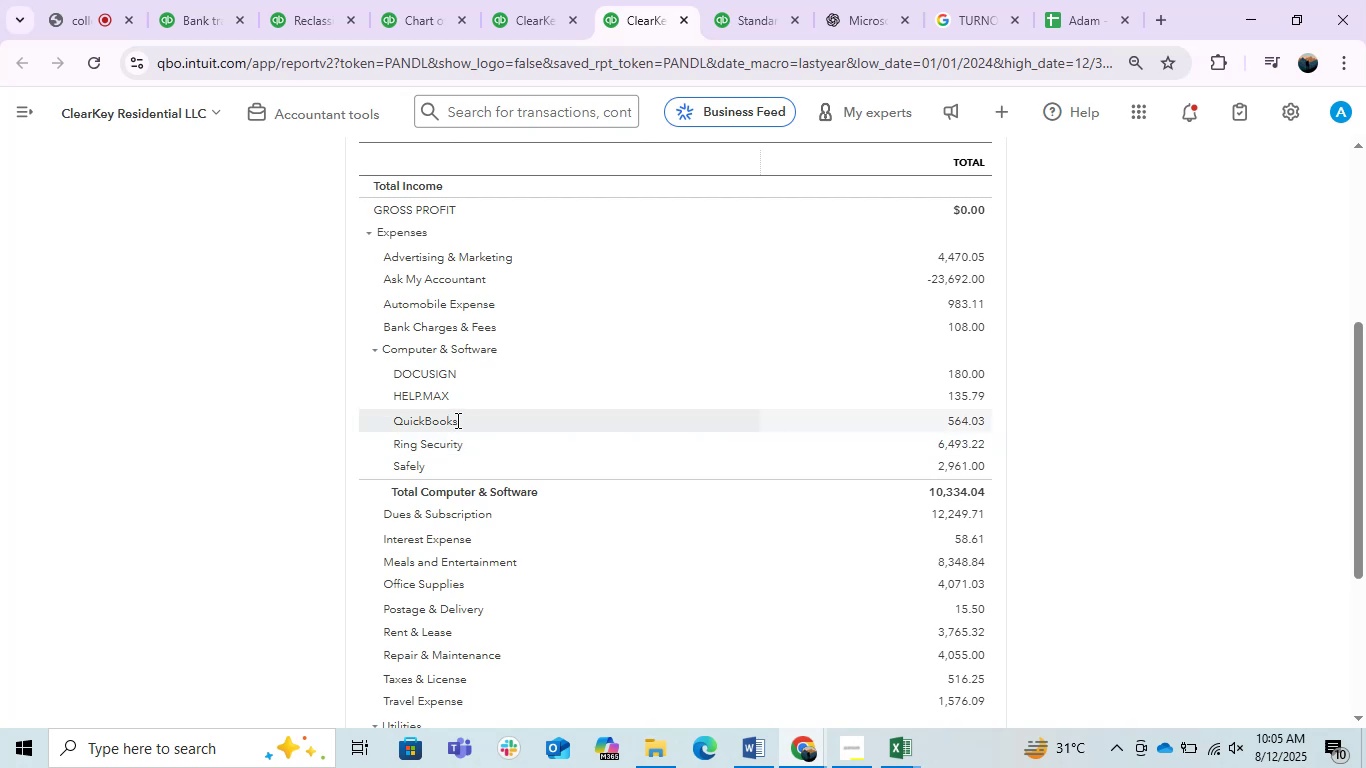 
scroll: coordinate [536, 459], scroll_direction: down, amount: 1.0
 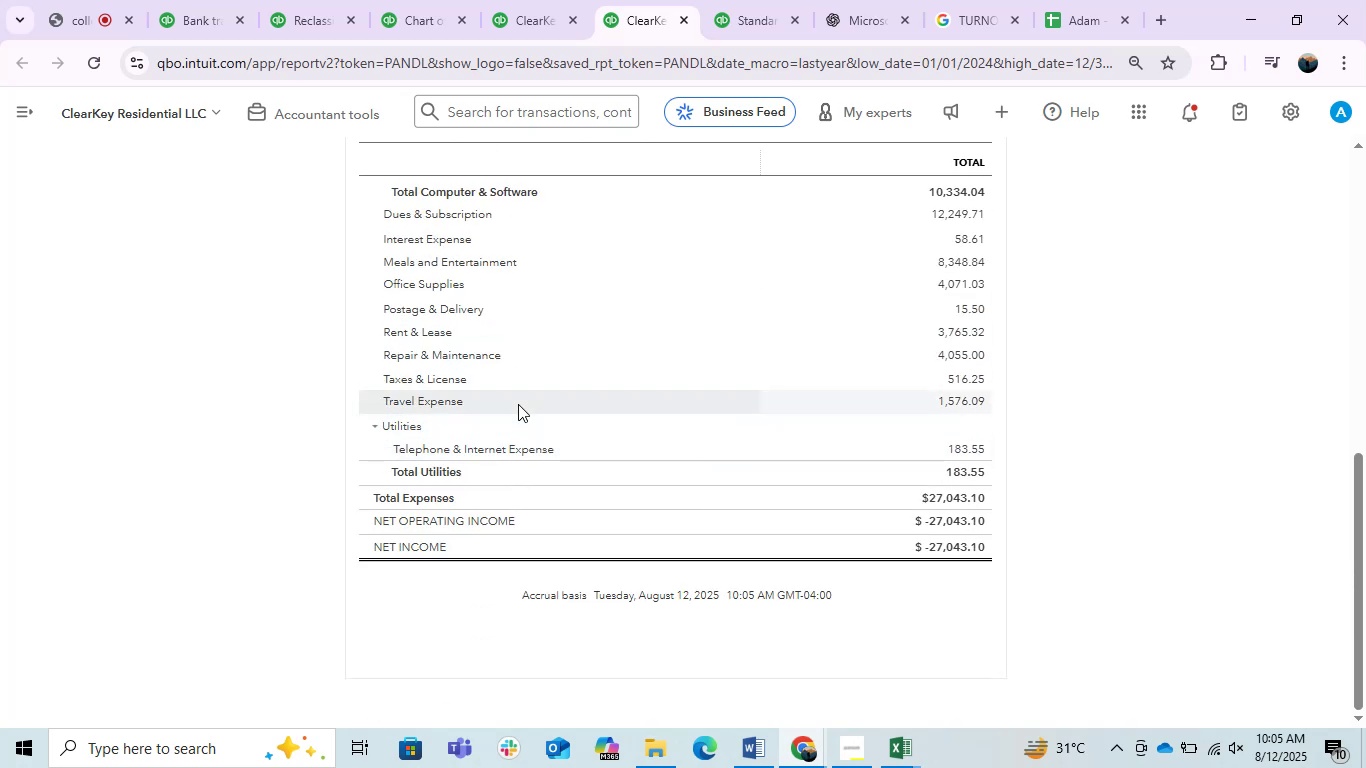 
scroll: coordinate [518, 354], scroll_direction: up, amount: 1.0
 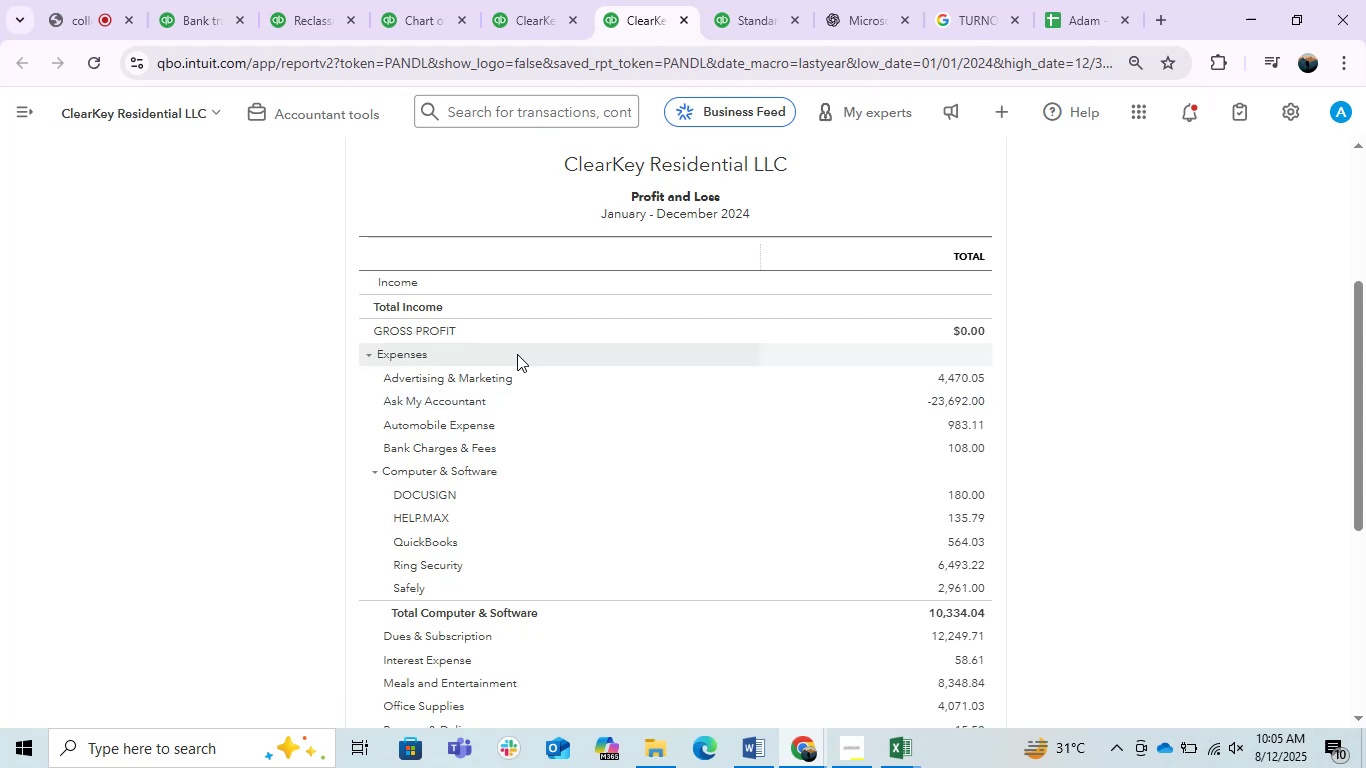 
scroll: coordinate [517, 354], scroll_direction: down, amount: 1.0
 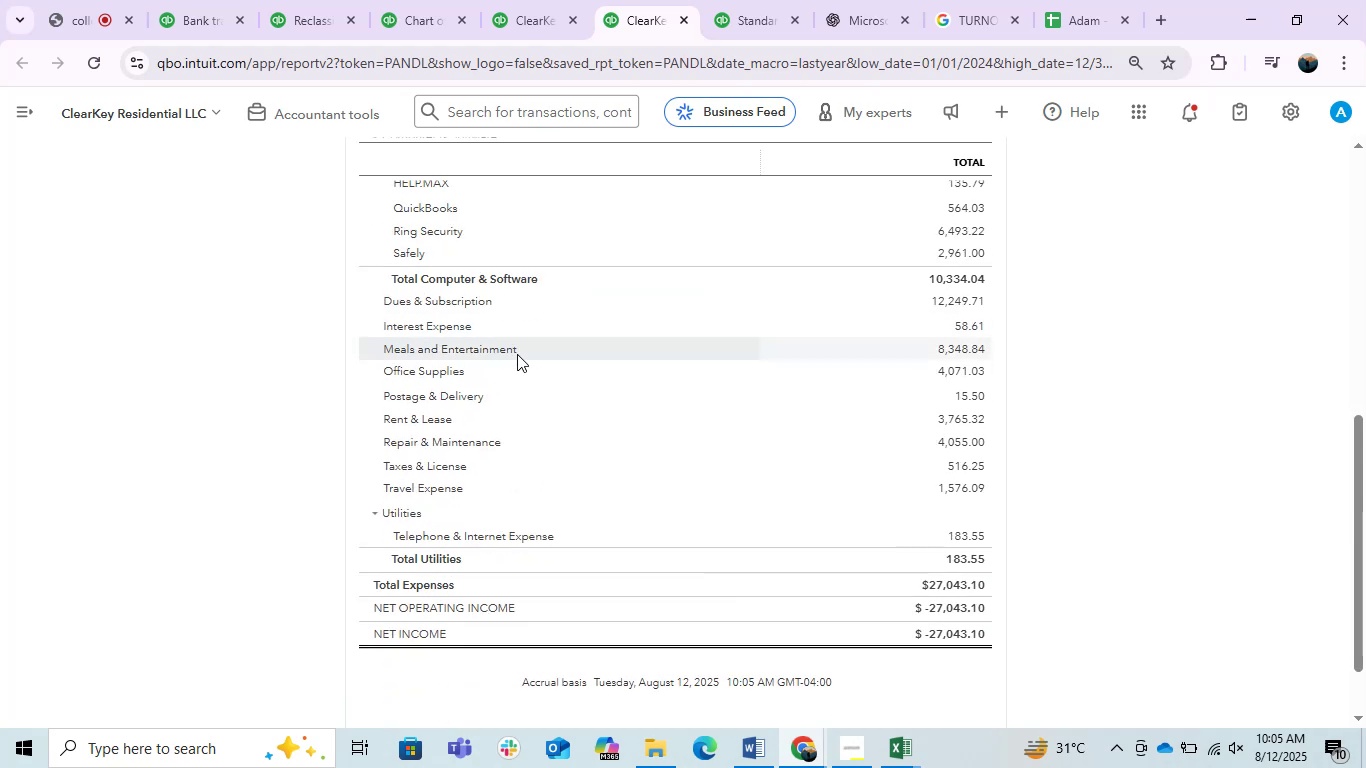 
scroll: coordinate [629, 475], scroll_direction: up, amount: 2.0
 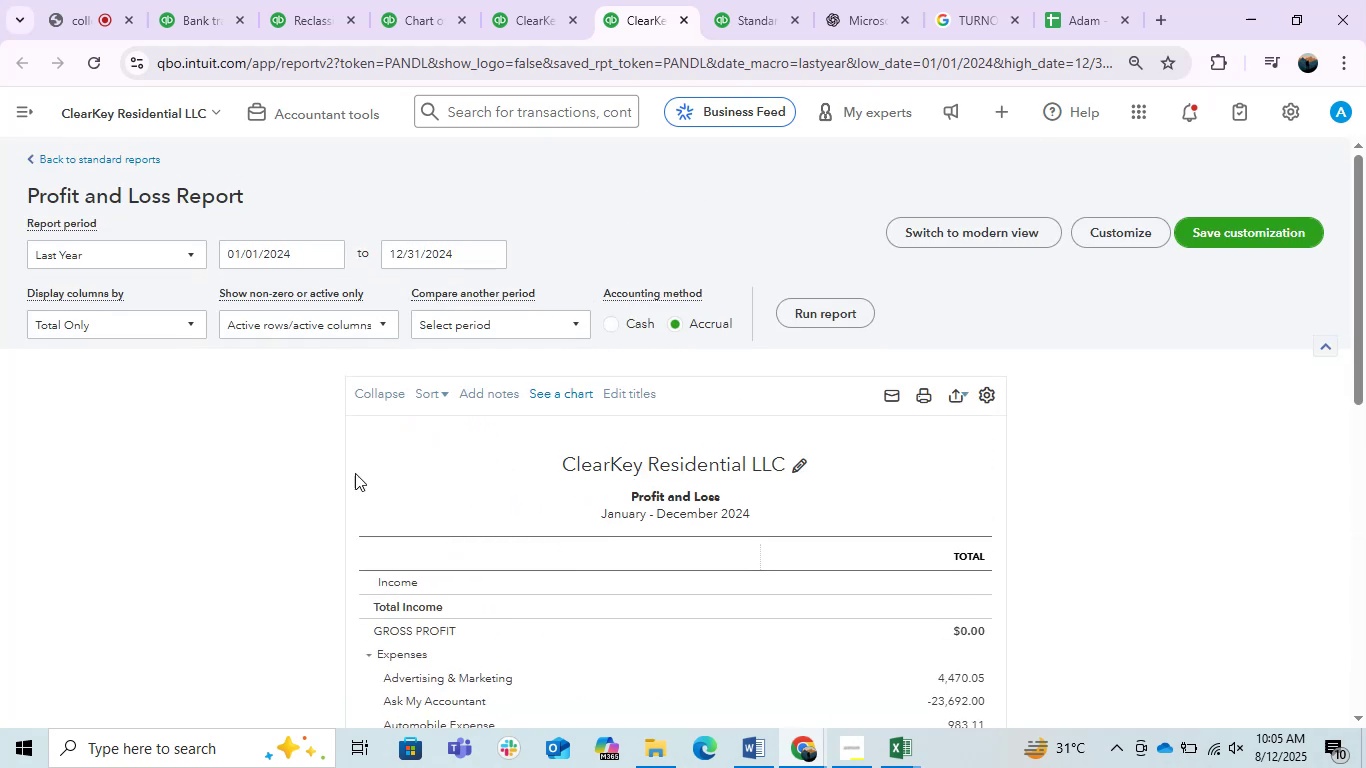 
left_click([202, 445])
 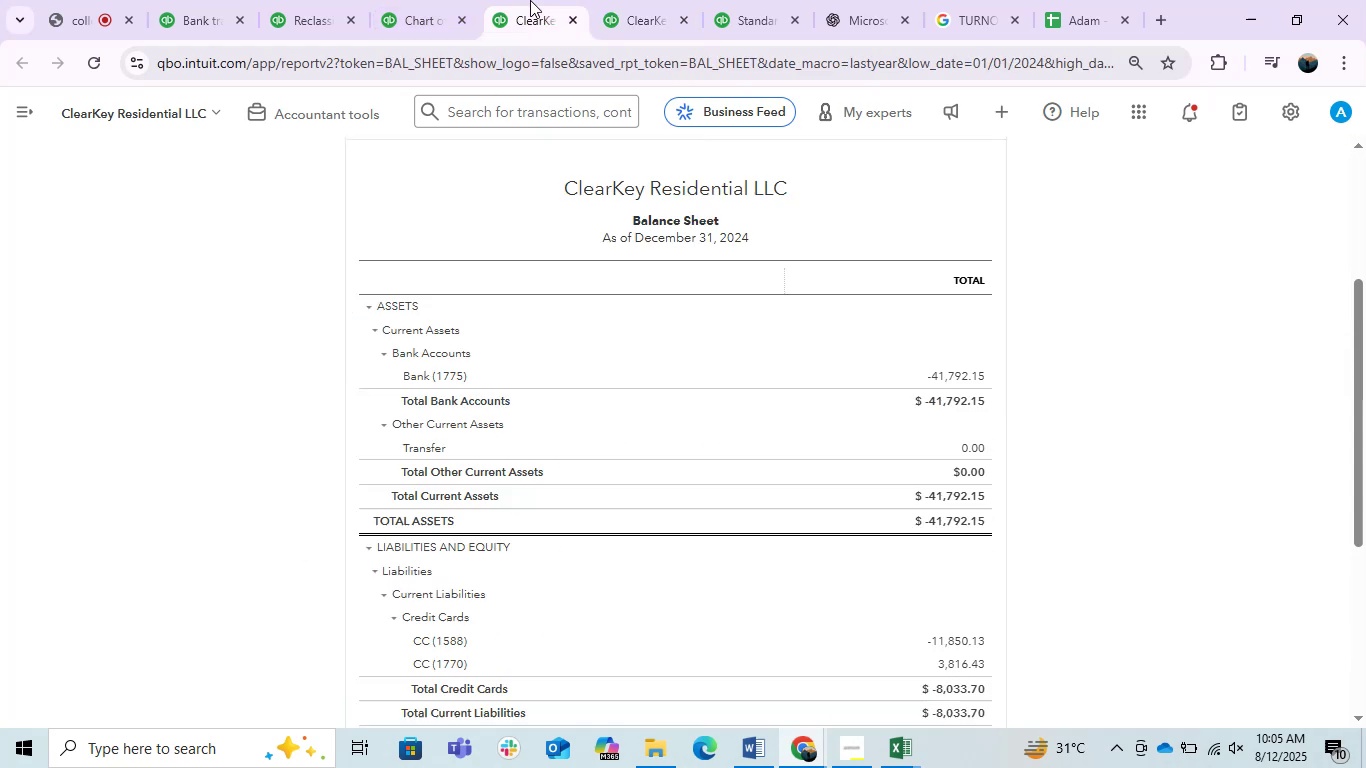 
scroll: coordinate [592, 406], scroll_direction: down, amount: 1.0
 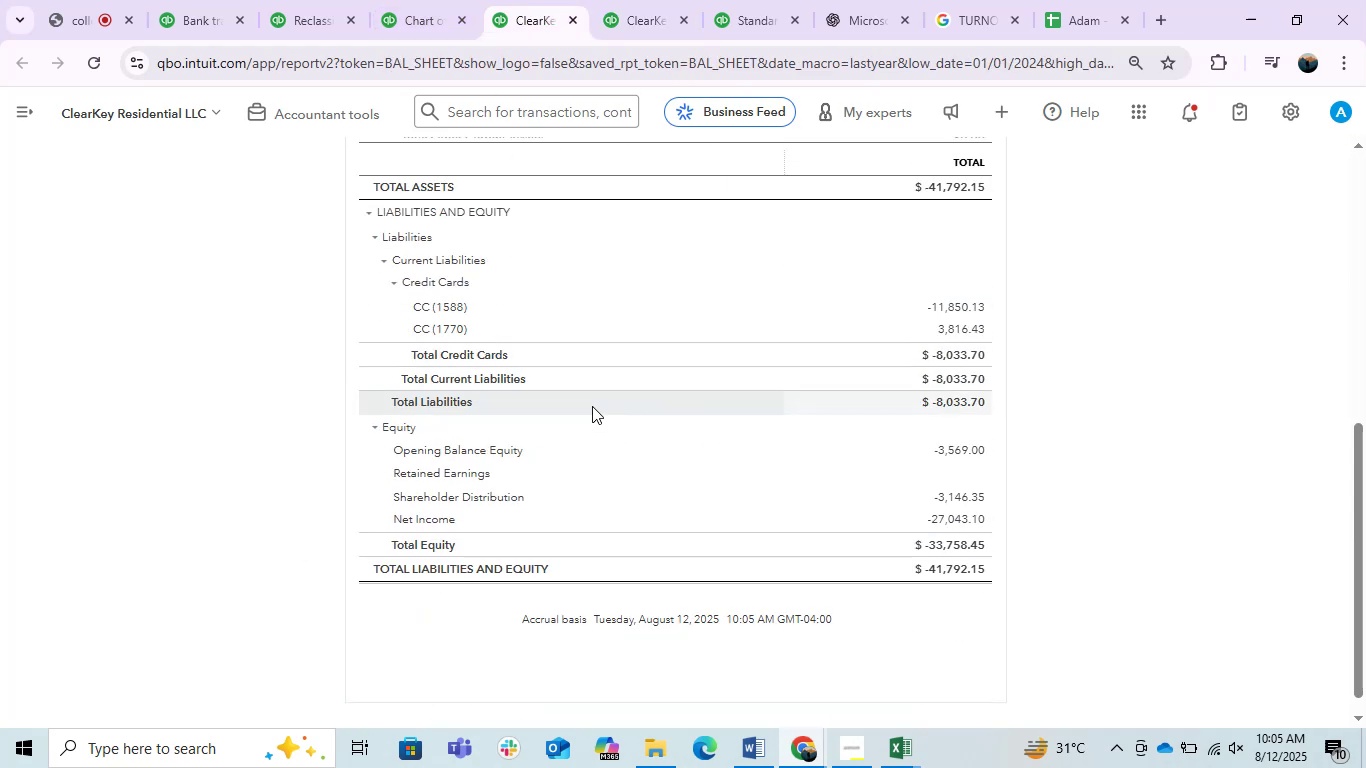 
scroll: coordinate [592, 406], scroll_direction: up, amount: 1.0
 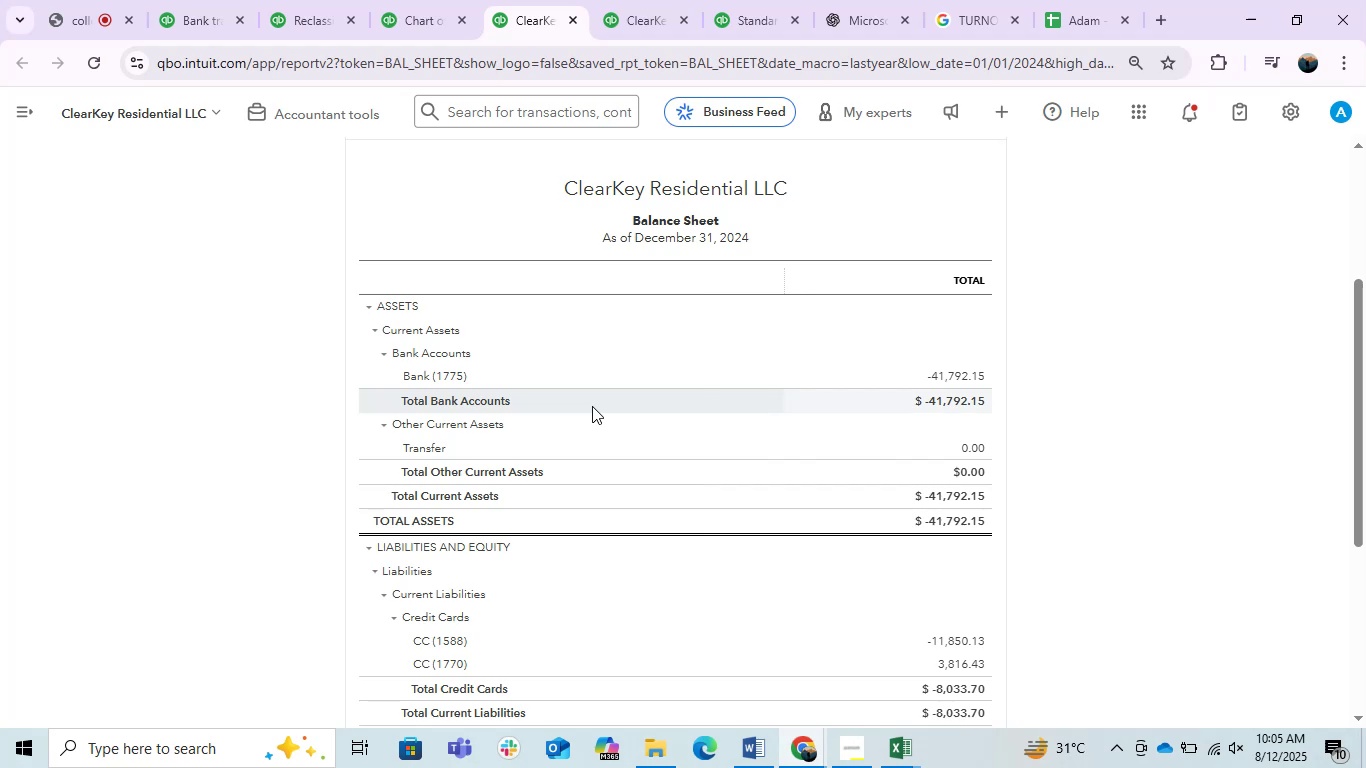 
wait(5.67)
 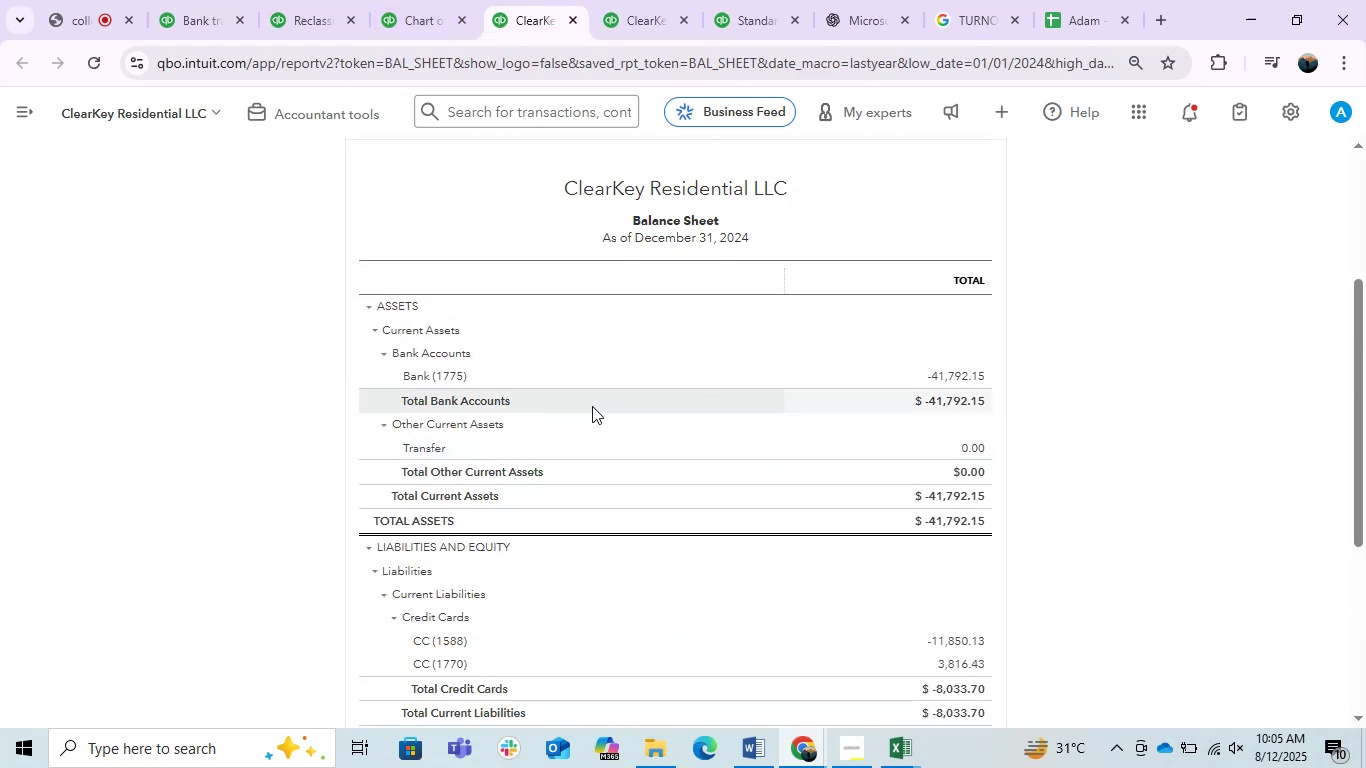 
left_click([978, 446])
 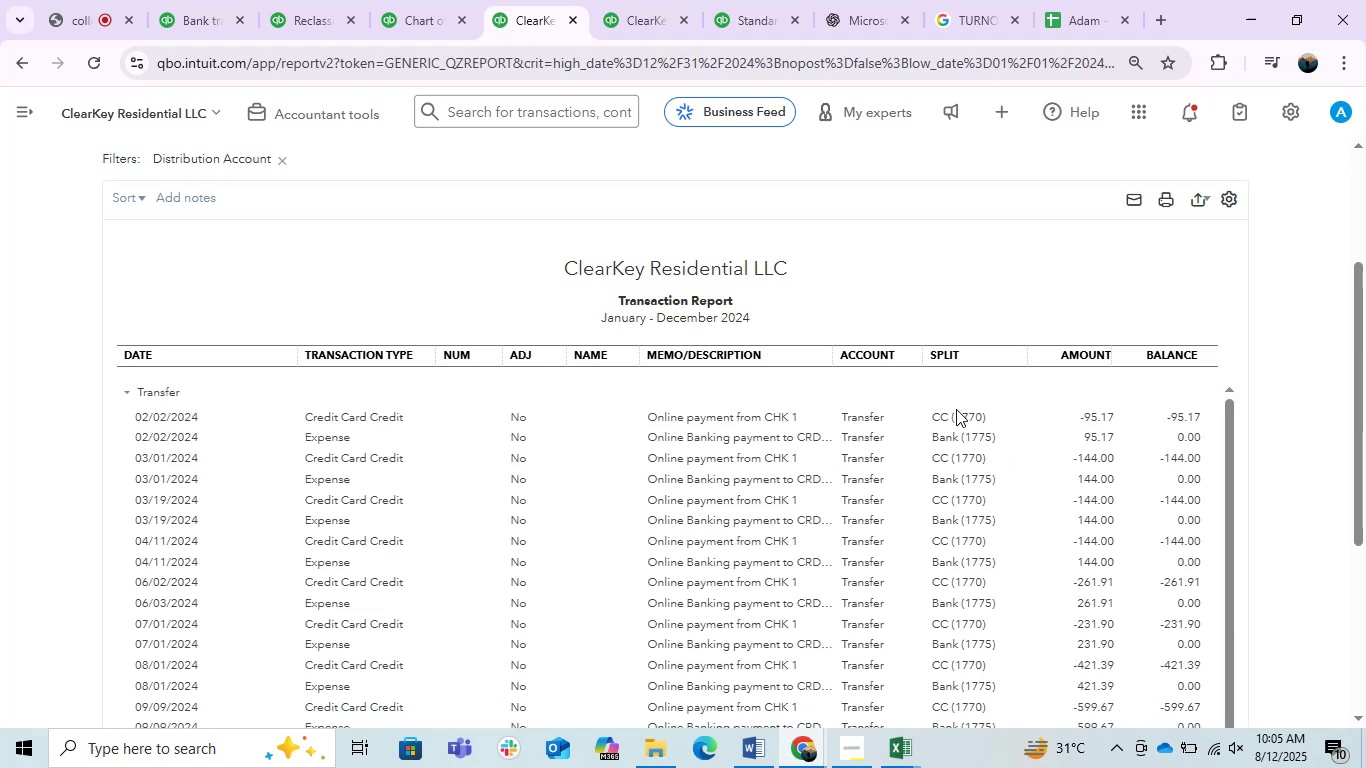 
wait(9.37)
 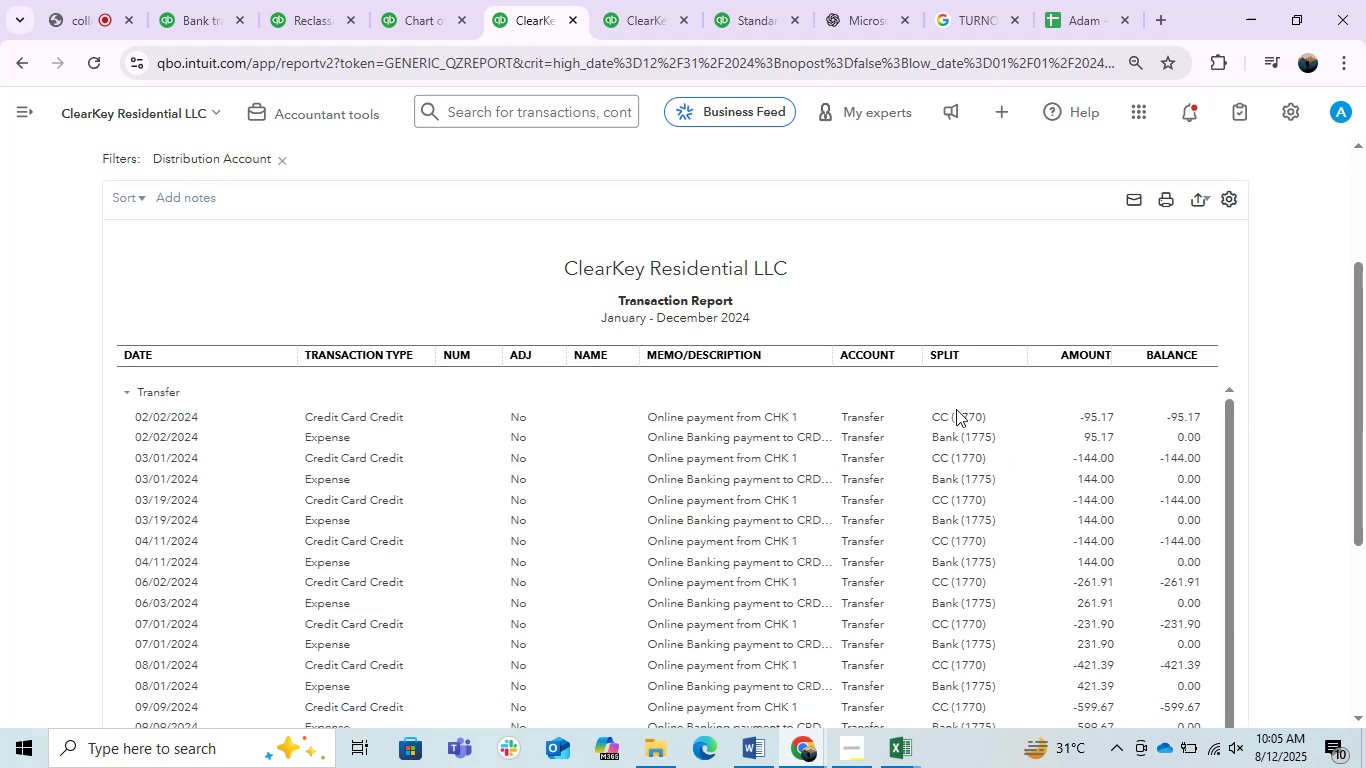 
scroll: coordinate [935, 482], scroll_direction: down, amount: 2.0
 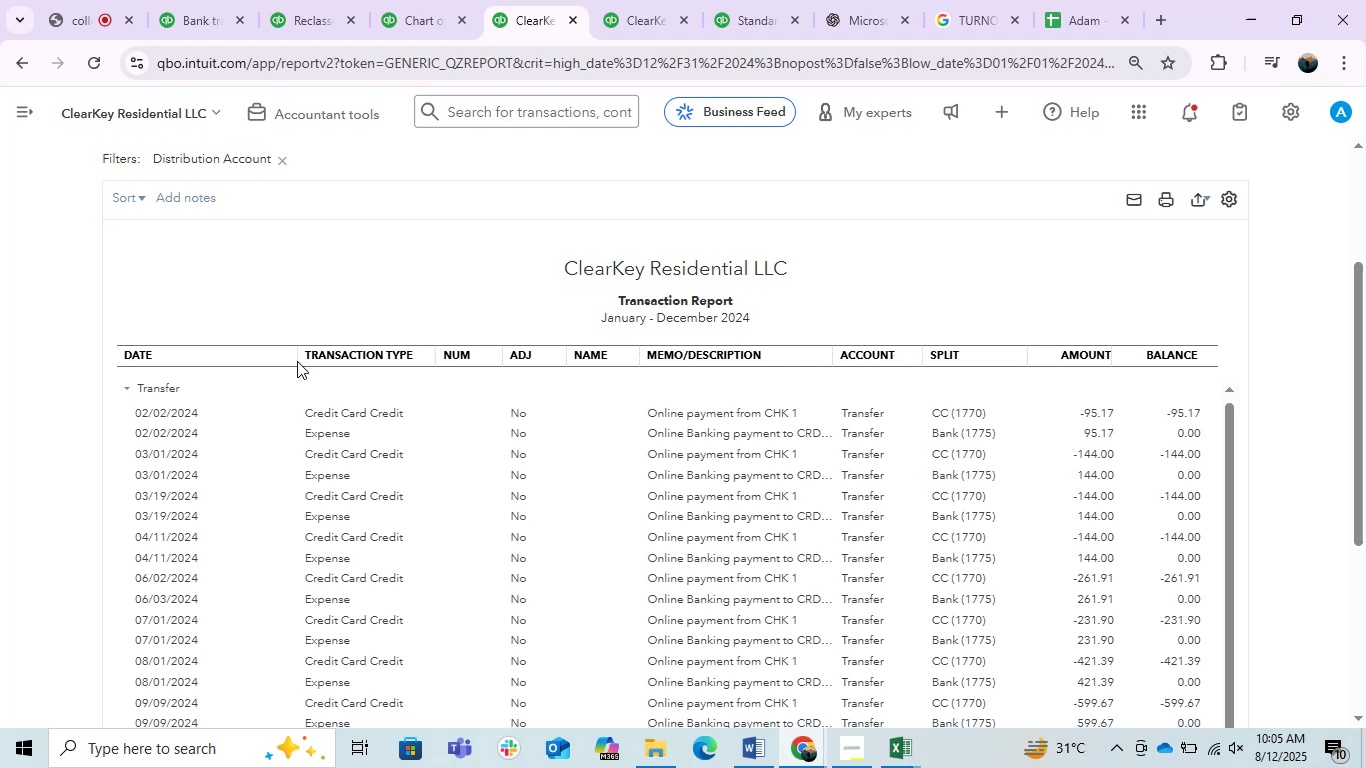 
left_click_drag(start_coordinate=[290, 356], to_coordinate=[203, 363])
 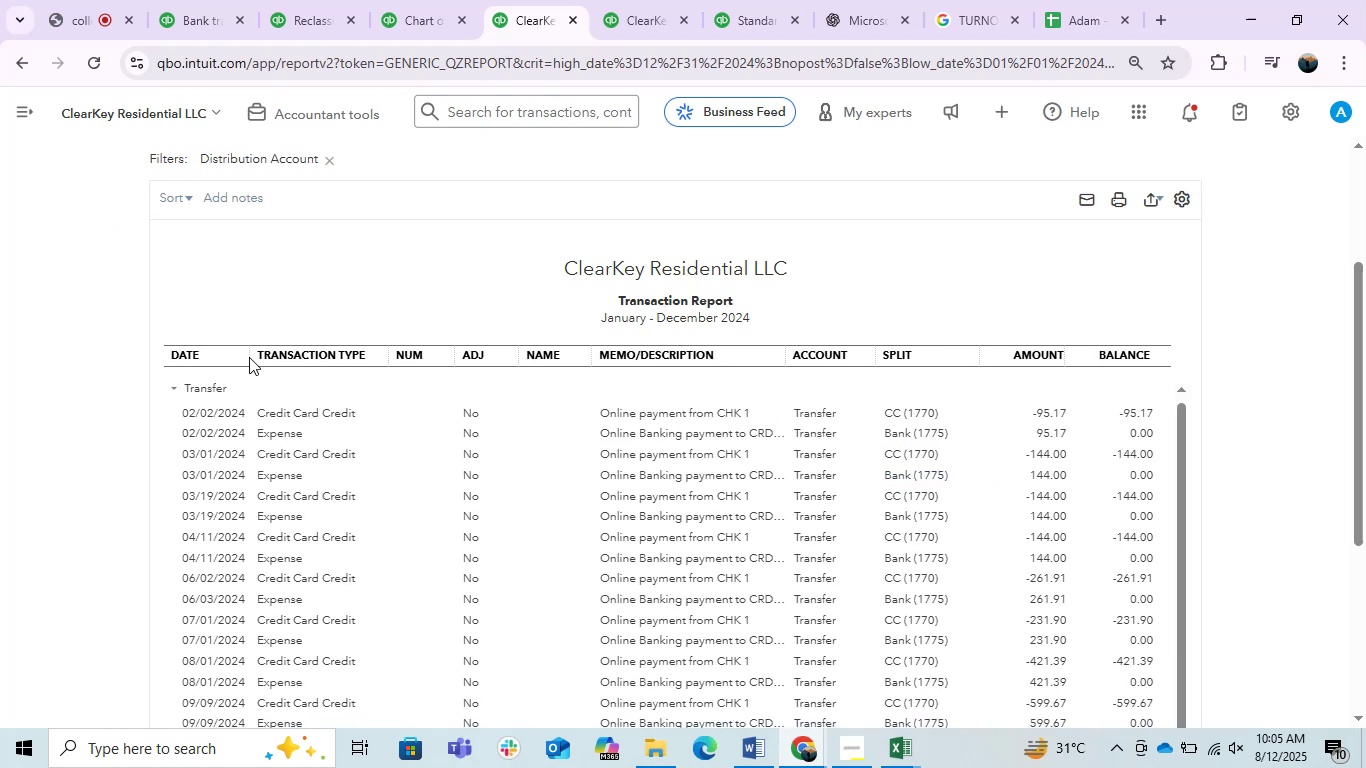 
left_click_drag(start_coordinate=[243, 356], to_coordinate=[279, 363])
 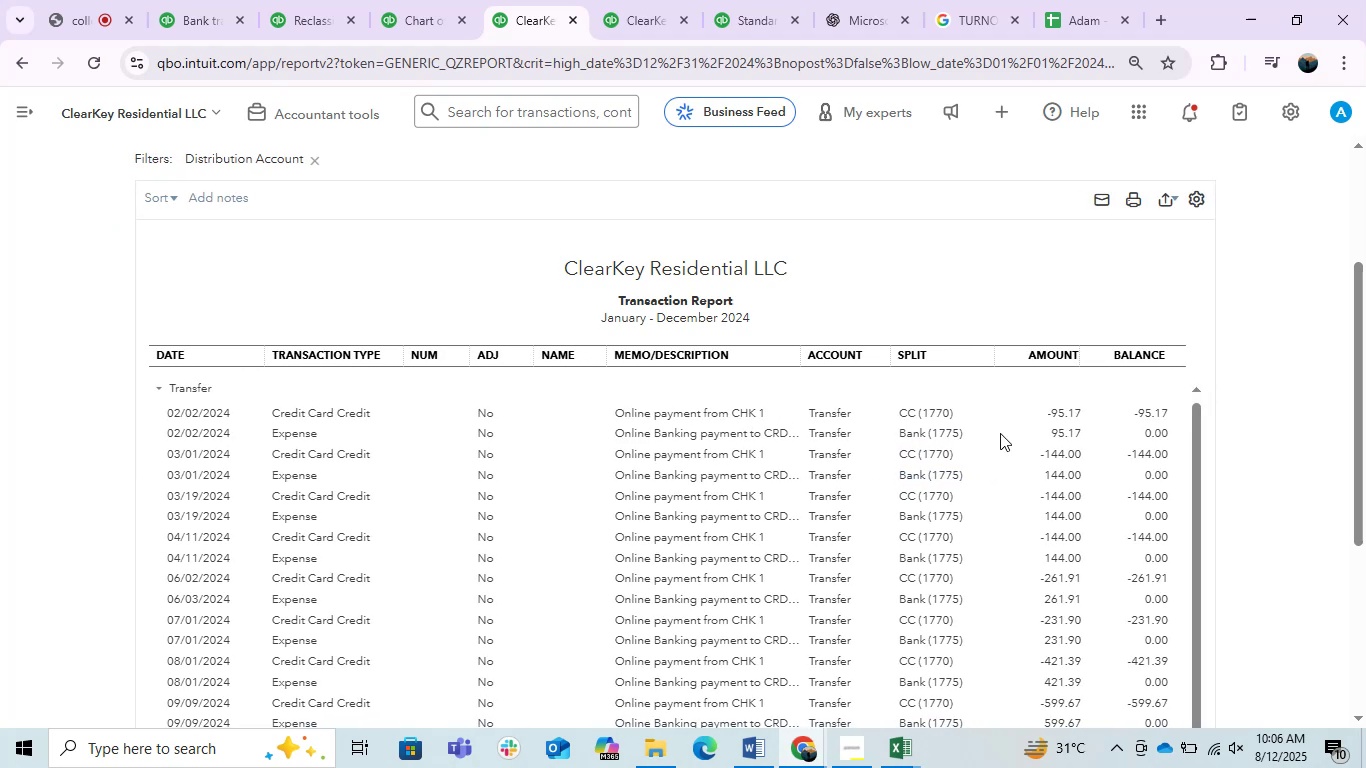 
scroll: coordinate [943, 414], scroll_direction: down, amount: 1.0
 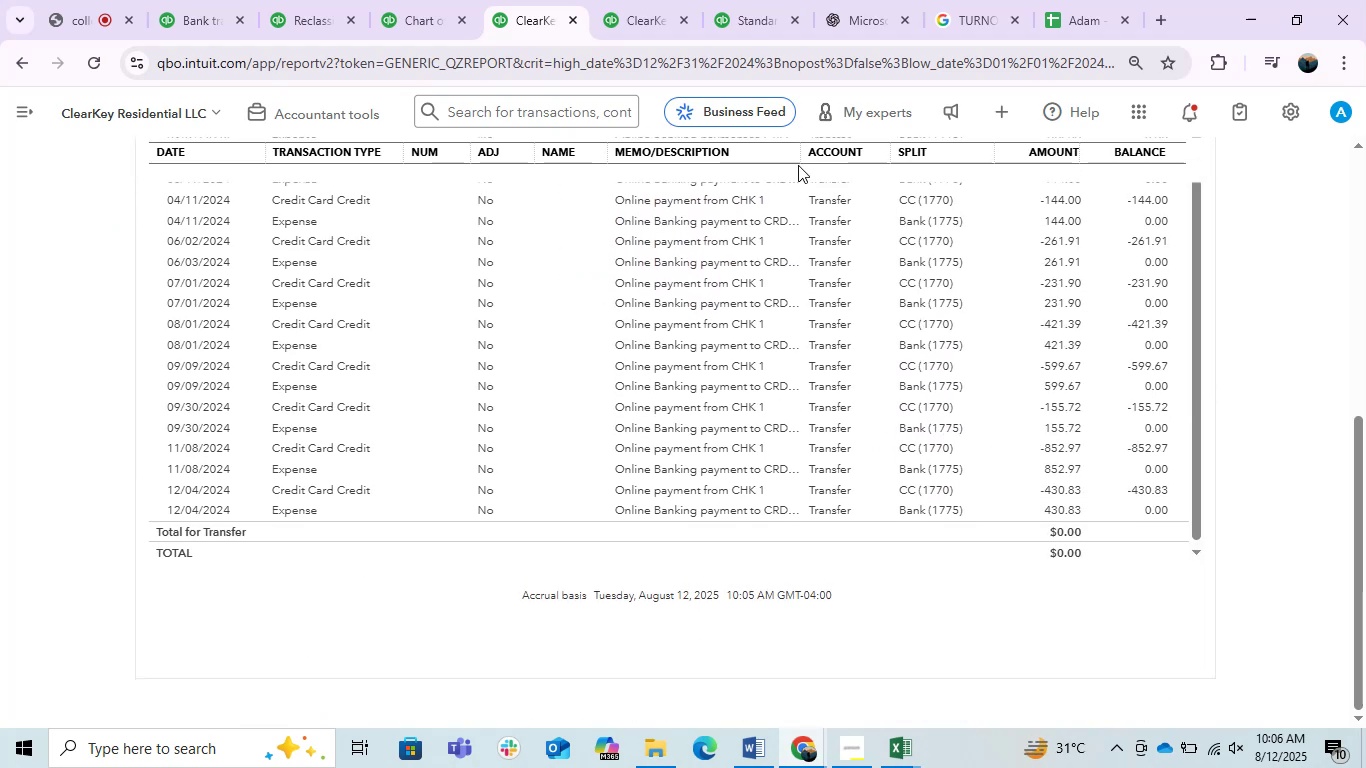 
left_click_drag(start_coordinate=[795, 162], to_coordinate=[1119, 275])
 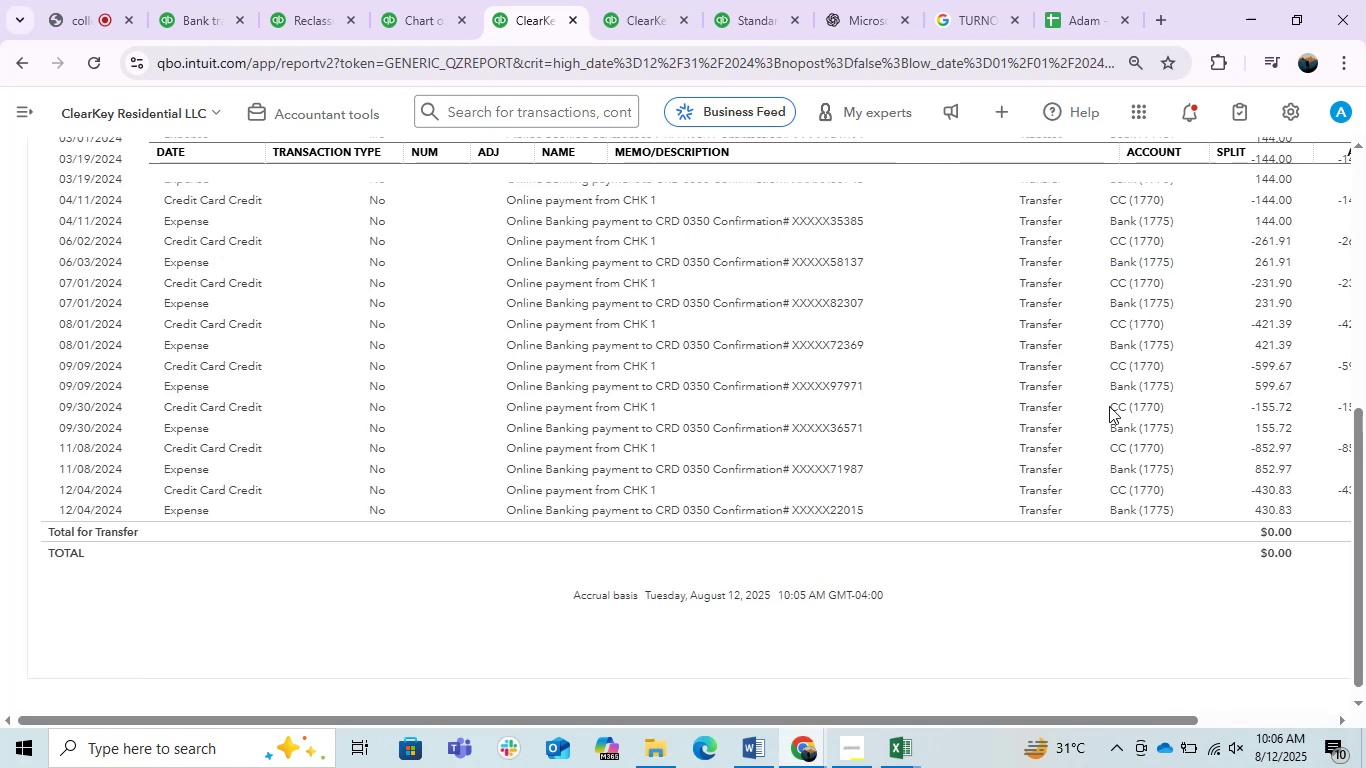 
scroll: coordinate [1111, 487], scroll_direction: up, amount: 2.0
 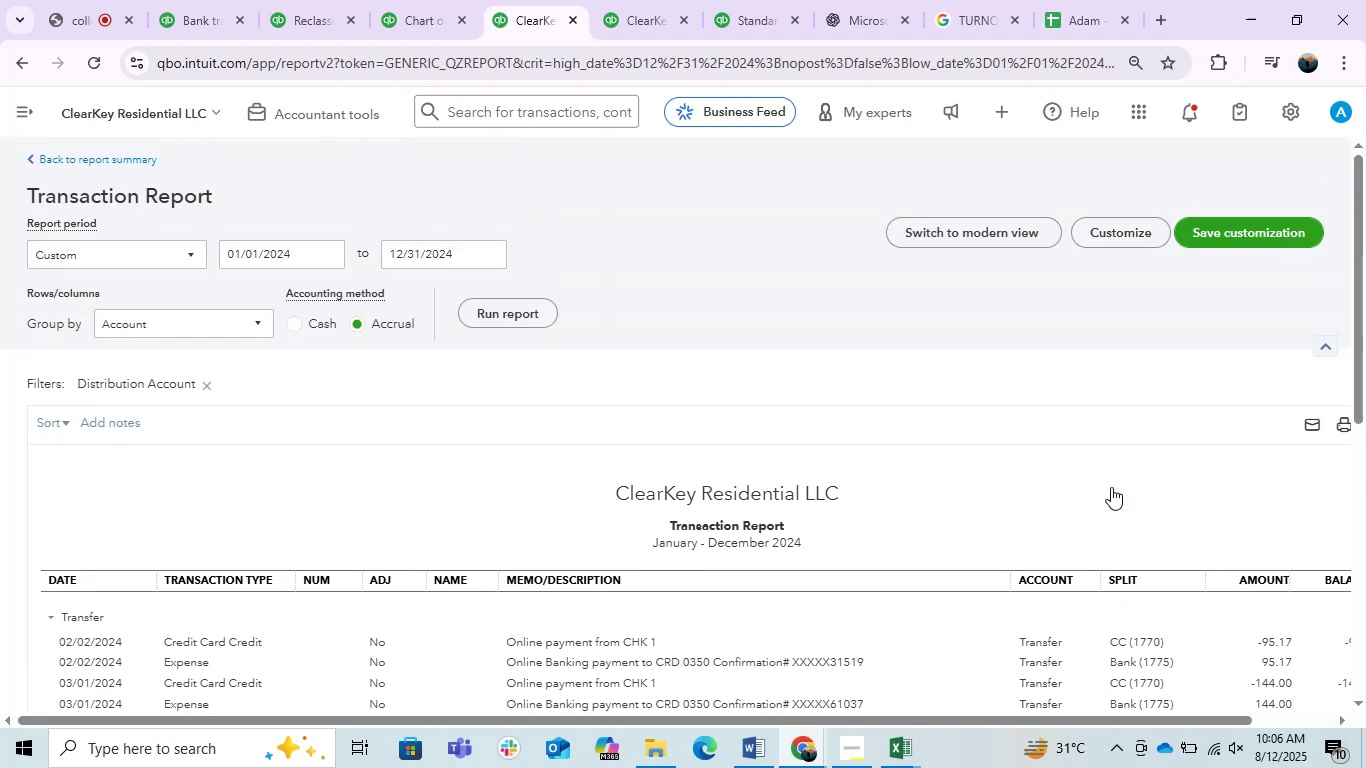 
scroll: coordinate [644, 445], scroll_direction: down, amount: 6.0
 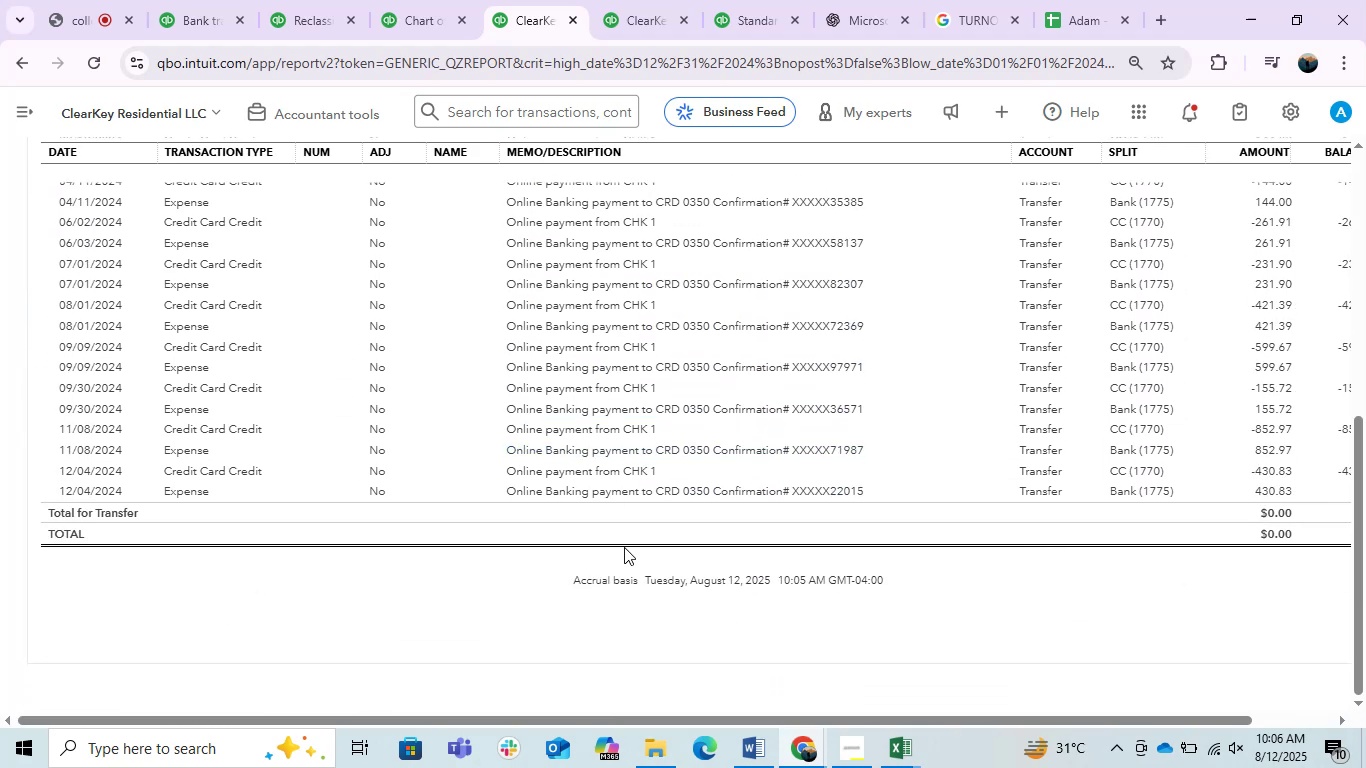 
scroll: coordinate [621, 506], scroll_direction: up, amount: 5.0
 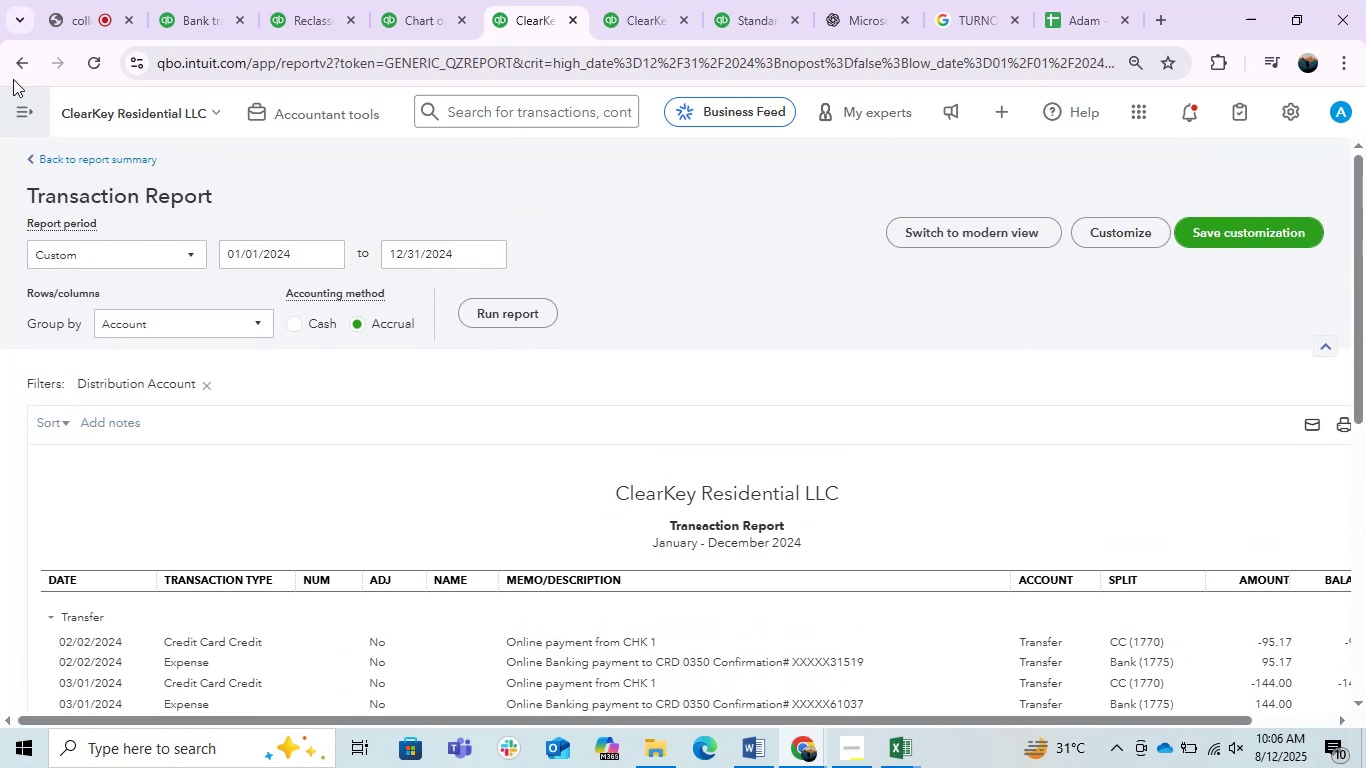 
left_click([28, 56])
 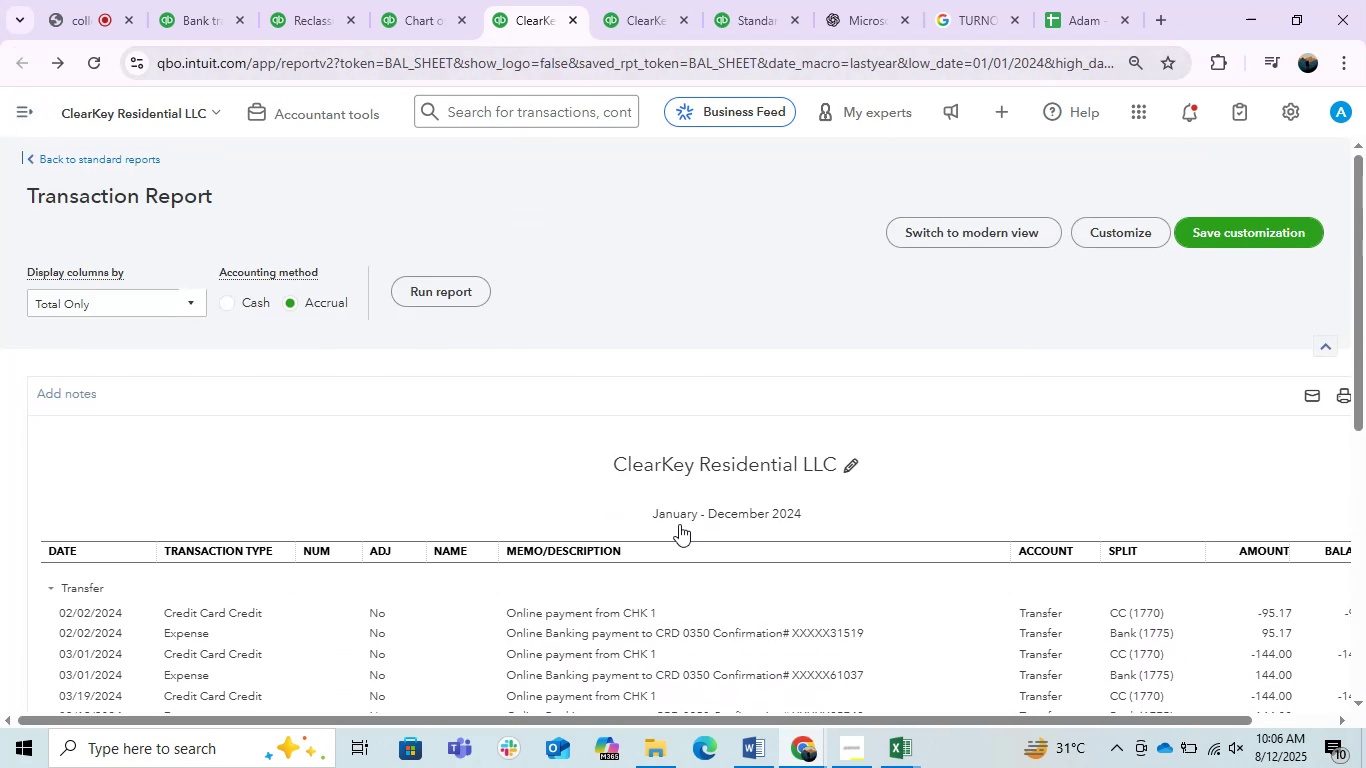 
scroll: coordinate [816, 436], scroll_direction: up, amount: 7.0
 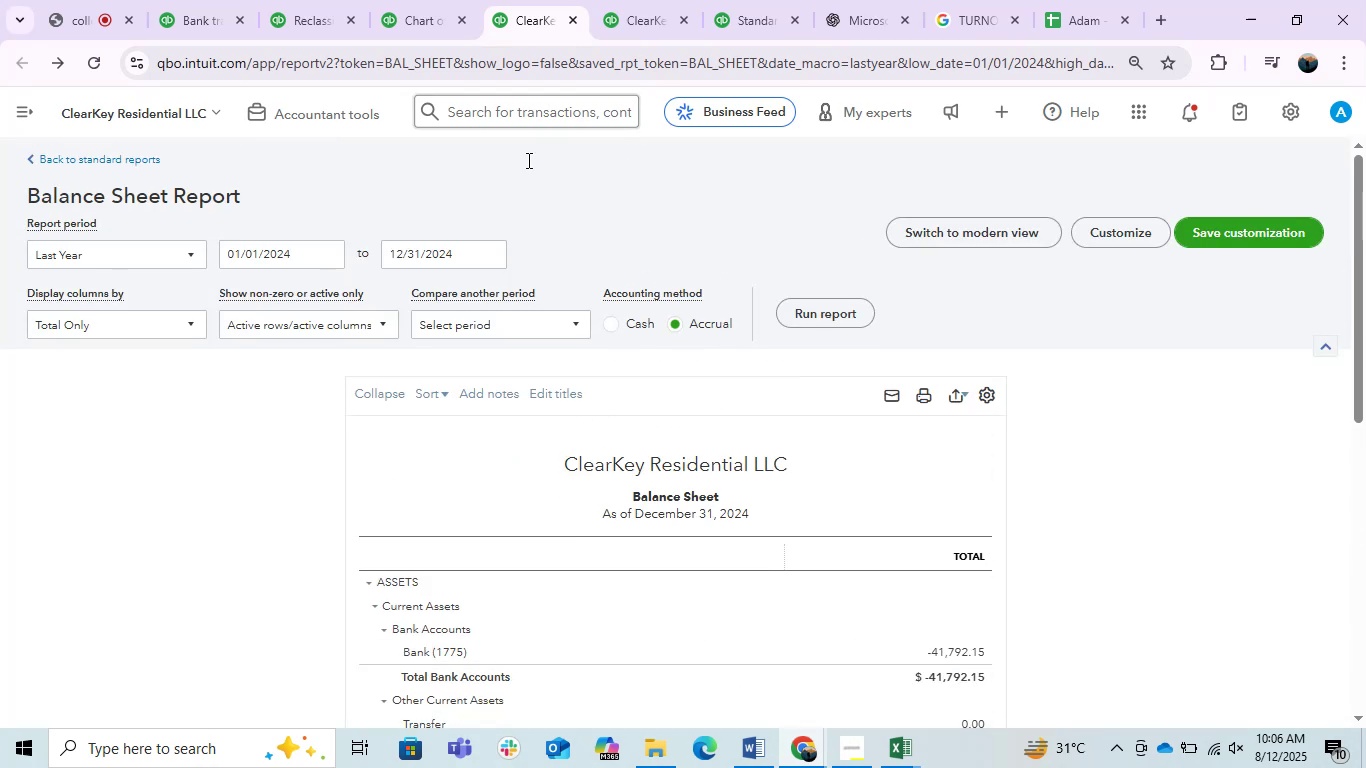 
scroll: coordinate [603, 417], scroll_direction: down, amount: 1.0
 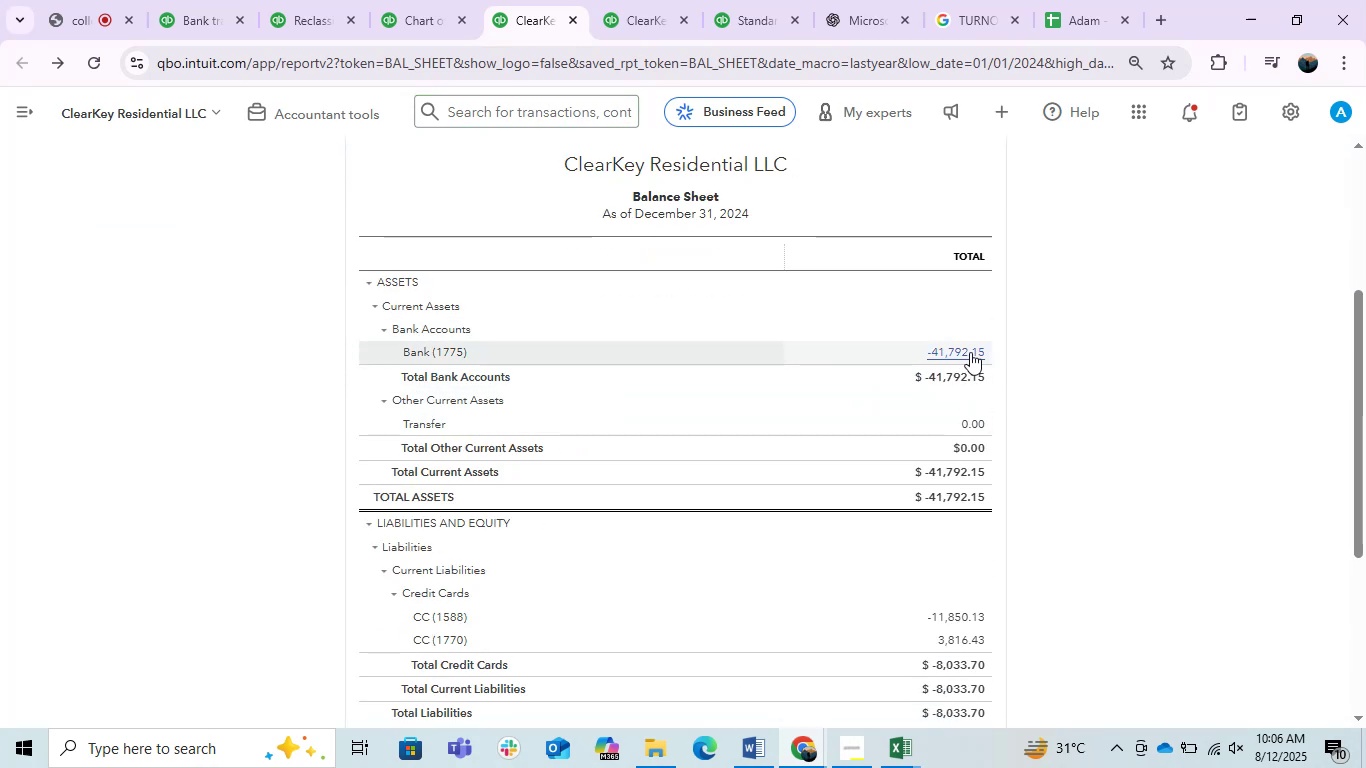 
wait(6.62)
 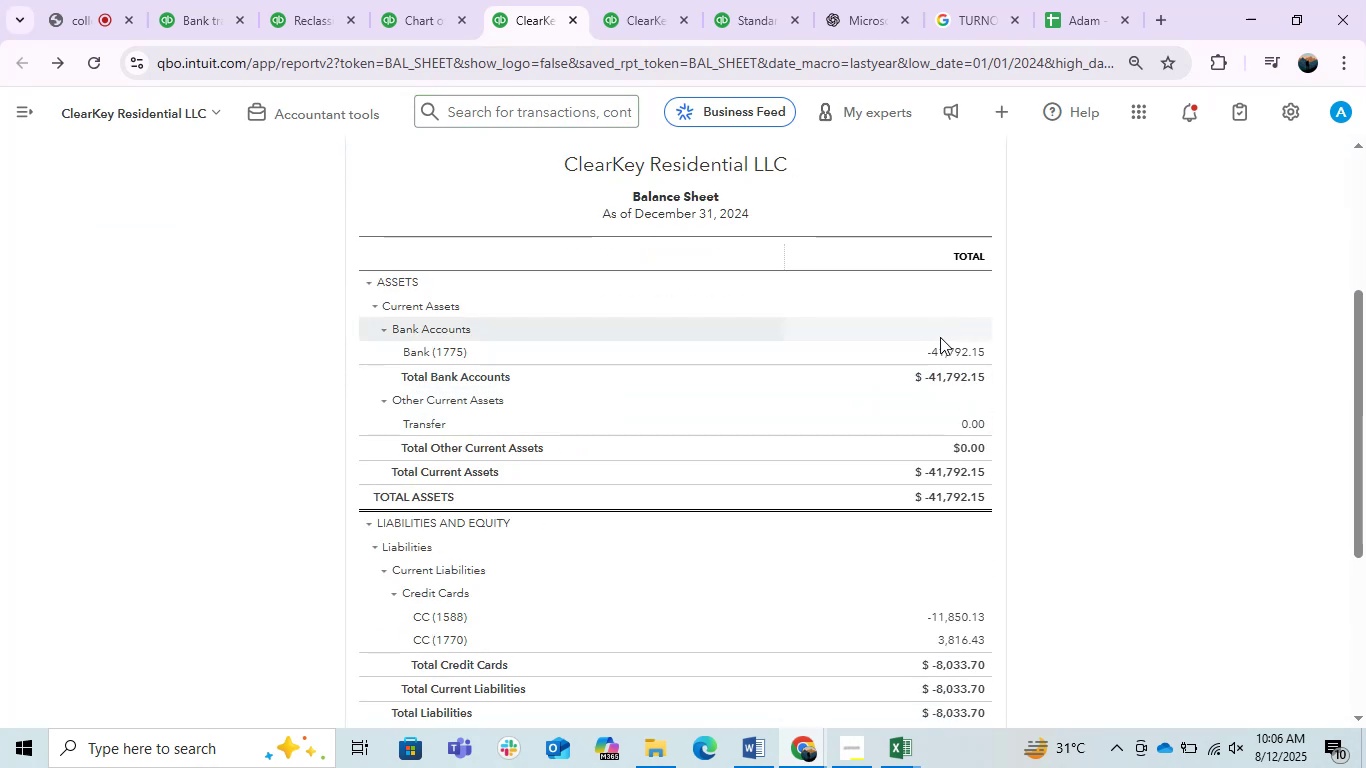 
scroll: coordinate [692, 487], scroll_direction: up, amount: 1.0
 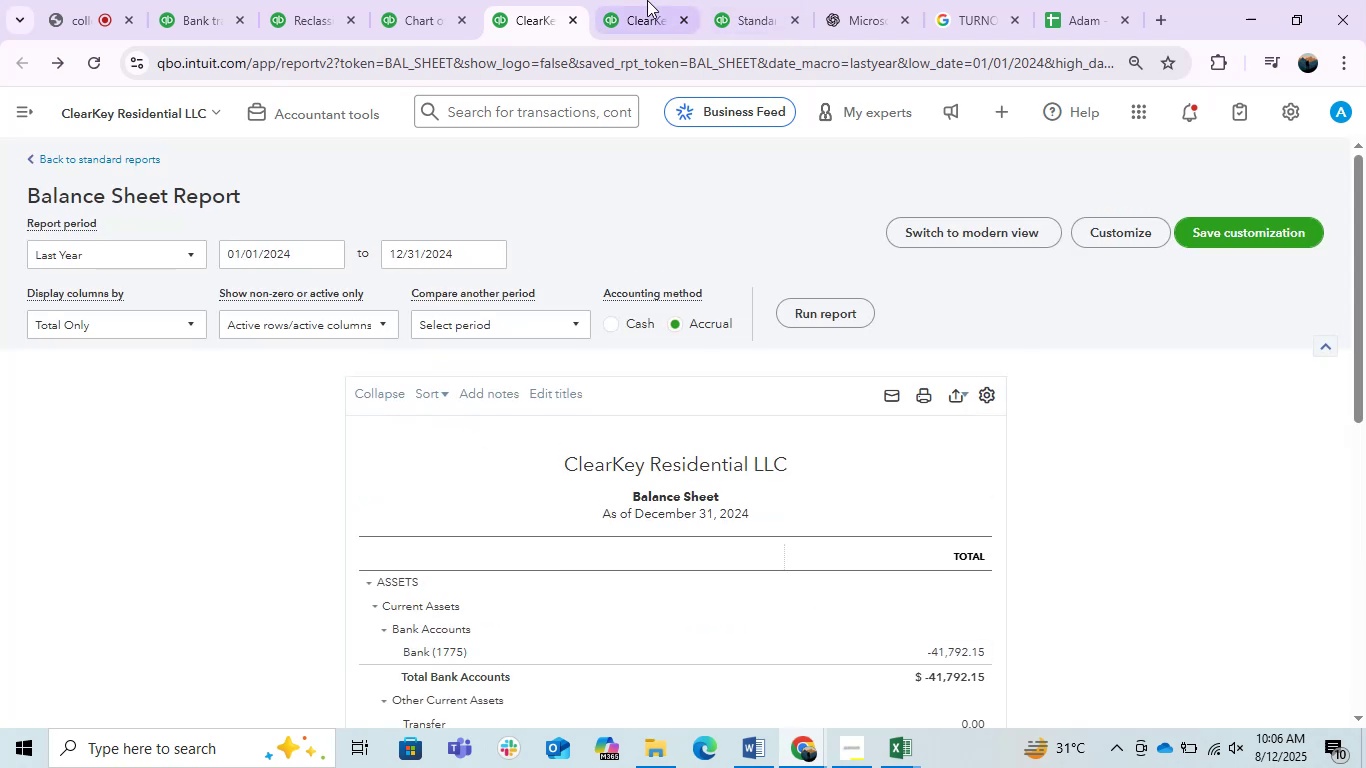 
left_click([644, 0])
 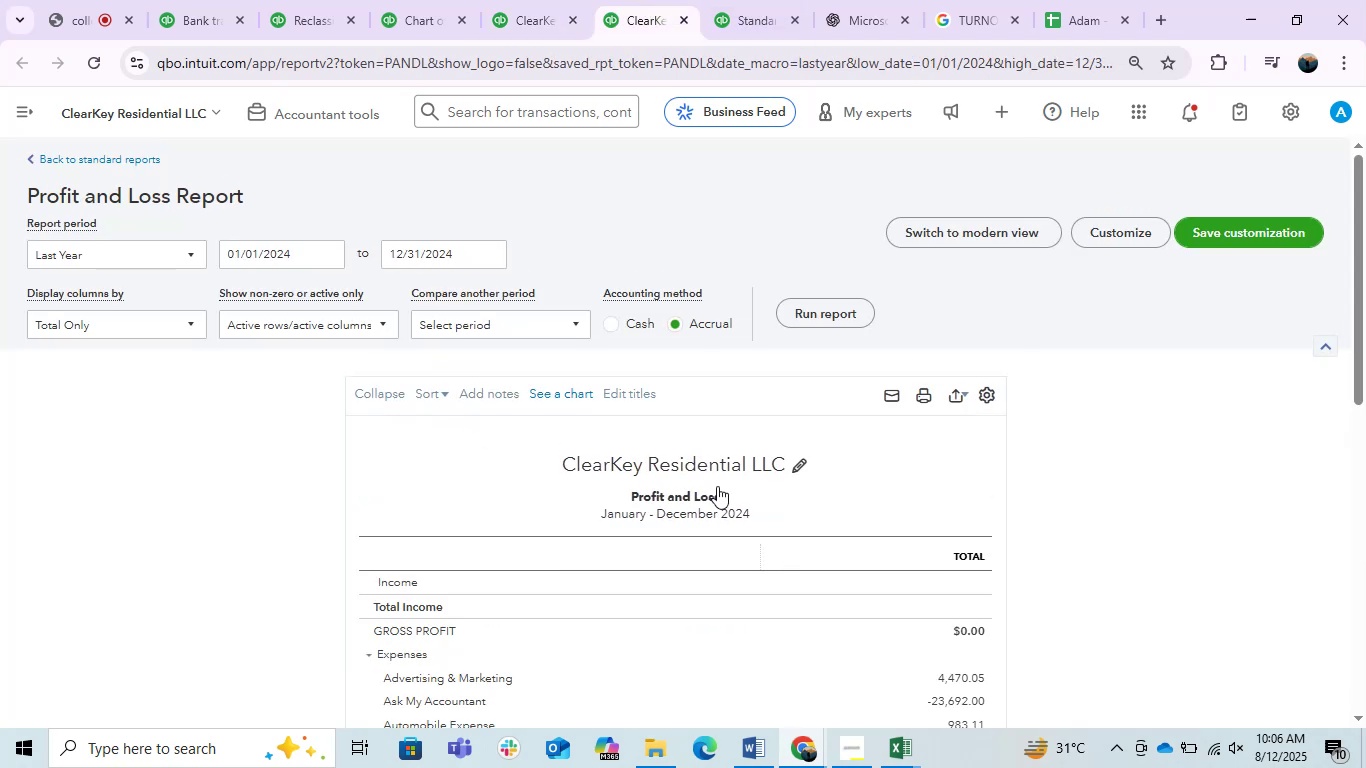 
scroll: coordinate [717, 486], scroll_direction: down, amount: 2.0
 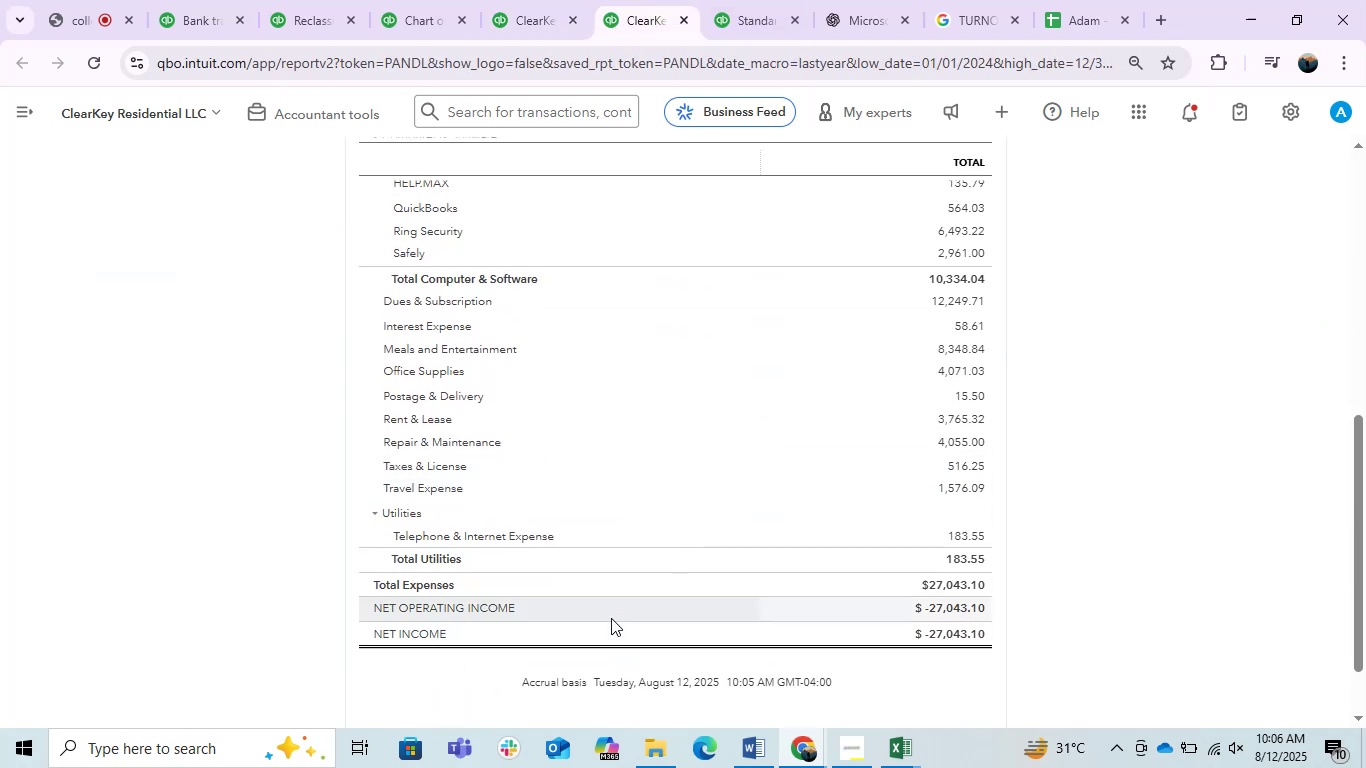 
wait(11.8)
 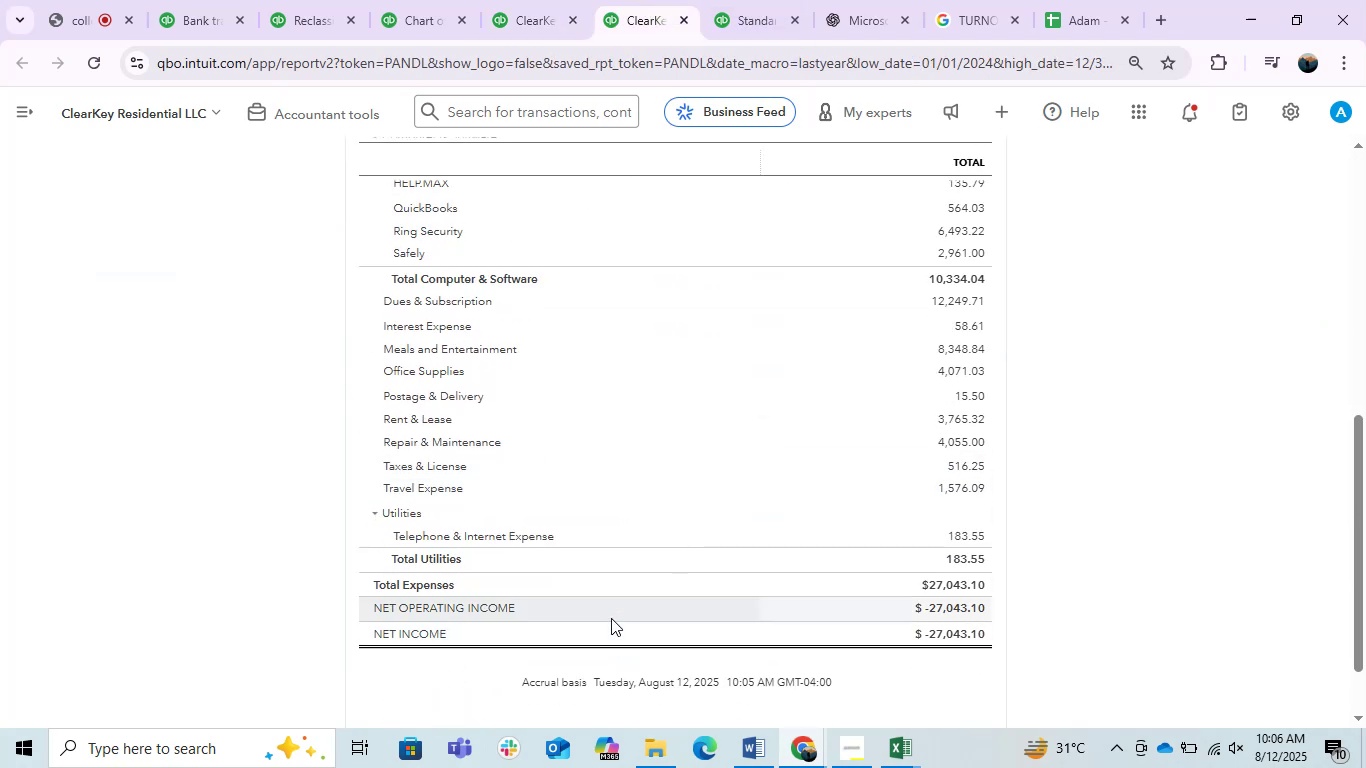 
left_click([78, 0])
 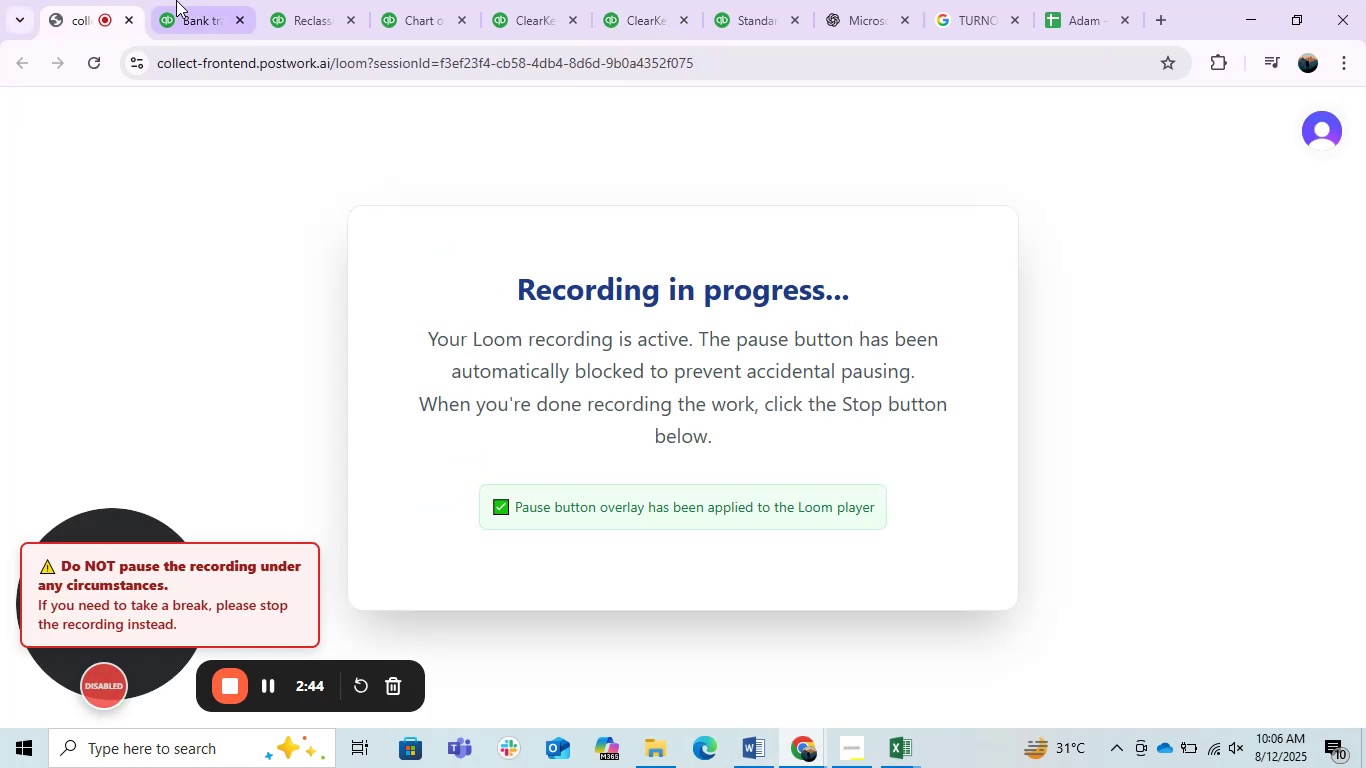 
left_click([184, 0])
 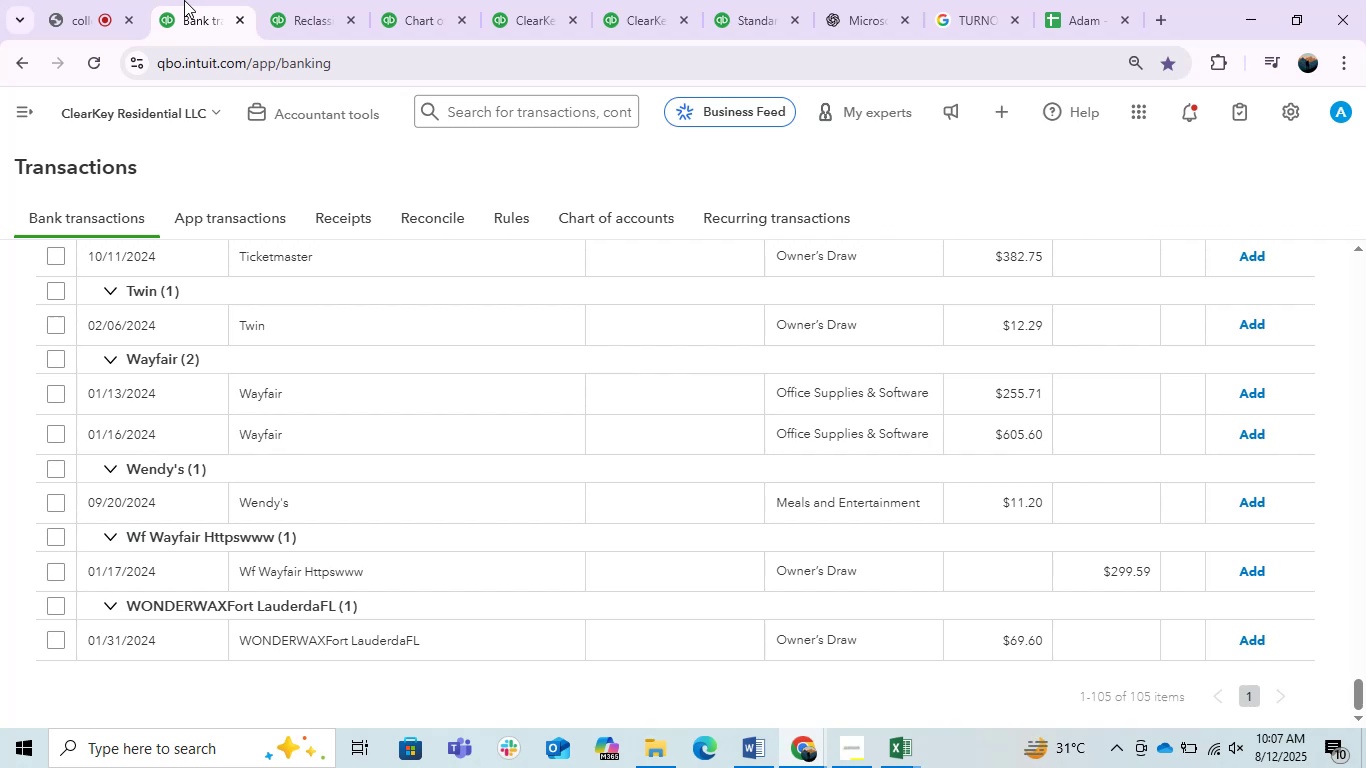 
wait(31.89)
 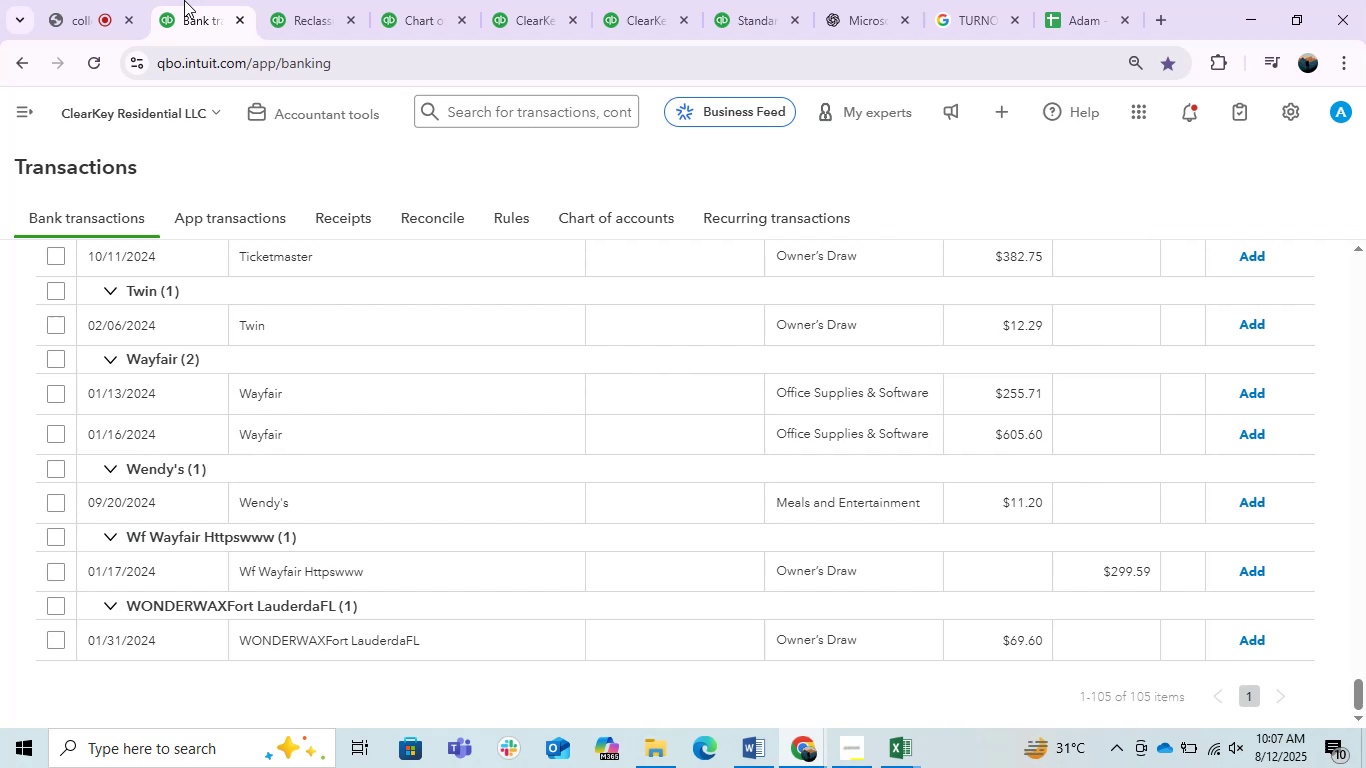 
scroll: coordinate [397, 630], scroll_direction: up, amount: 8.0
 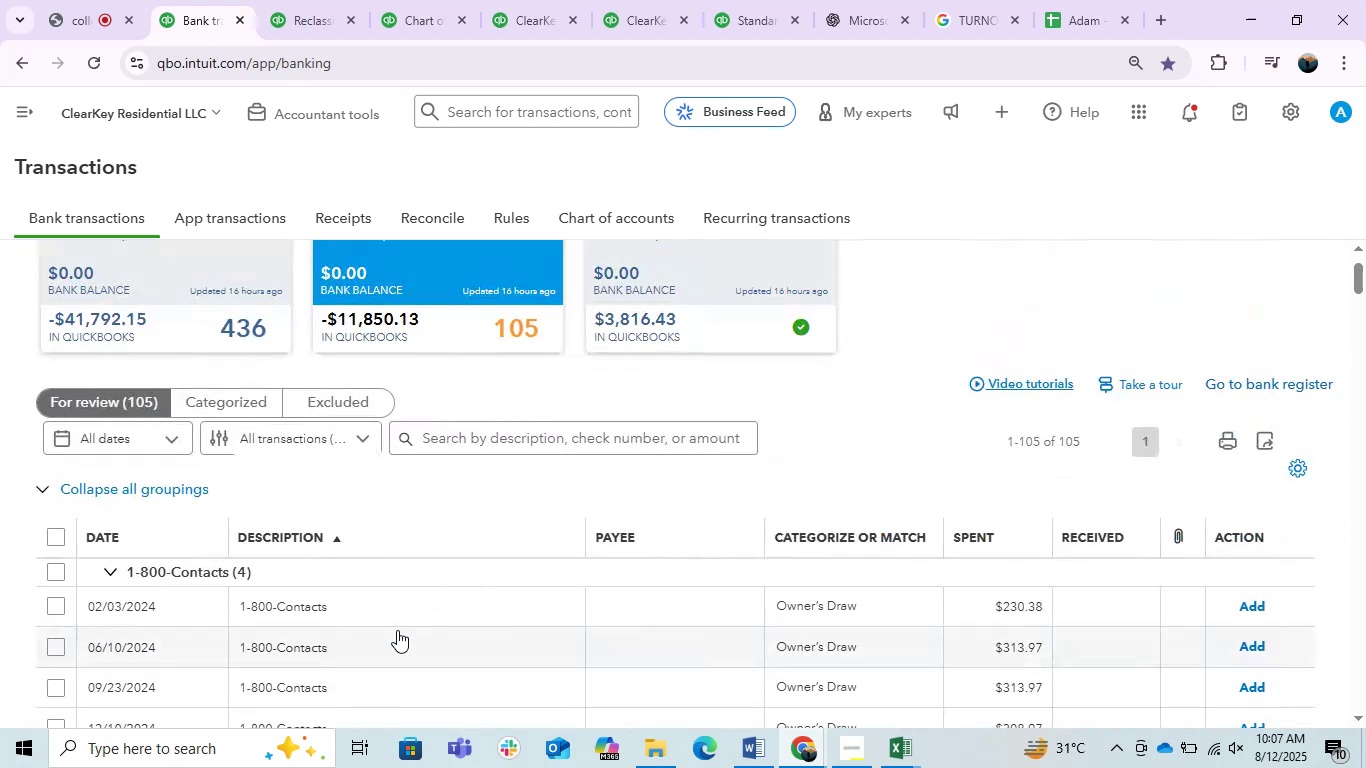 
scroll: coordinate [395, 630], scroll_direction: down, amount: 2.0
 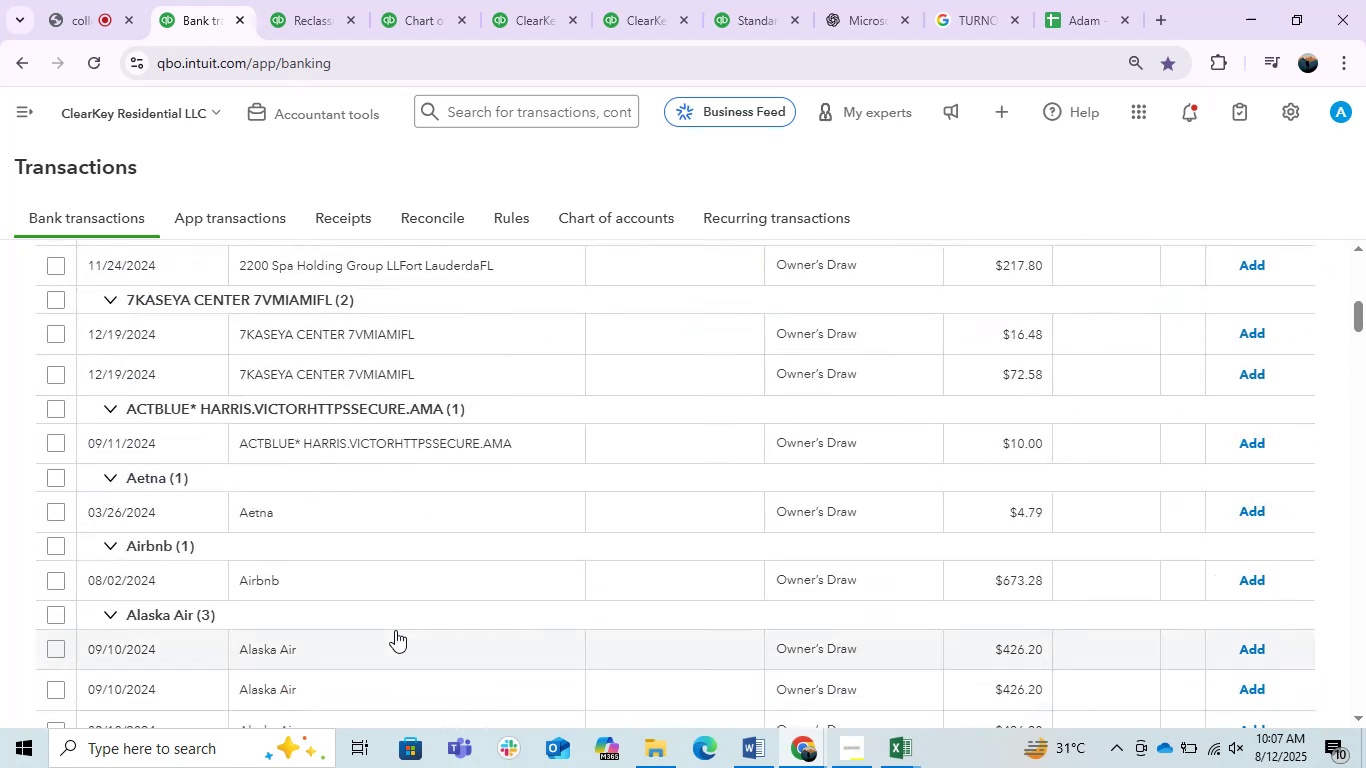 
scroll: coordinate [395, 630], scroll_direction: up, amount: 2.0
 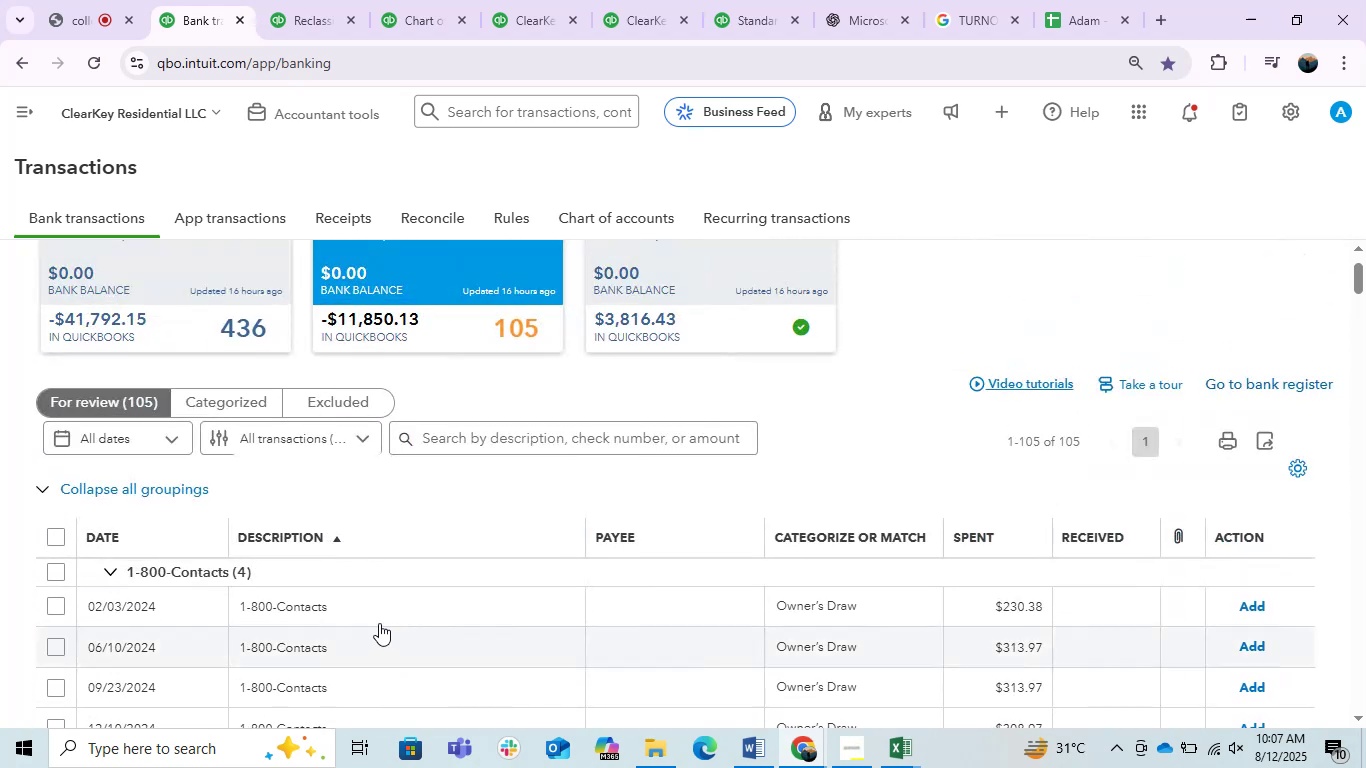 
left_click([363, 591])
 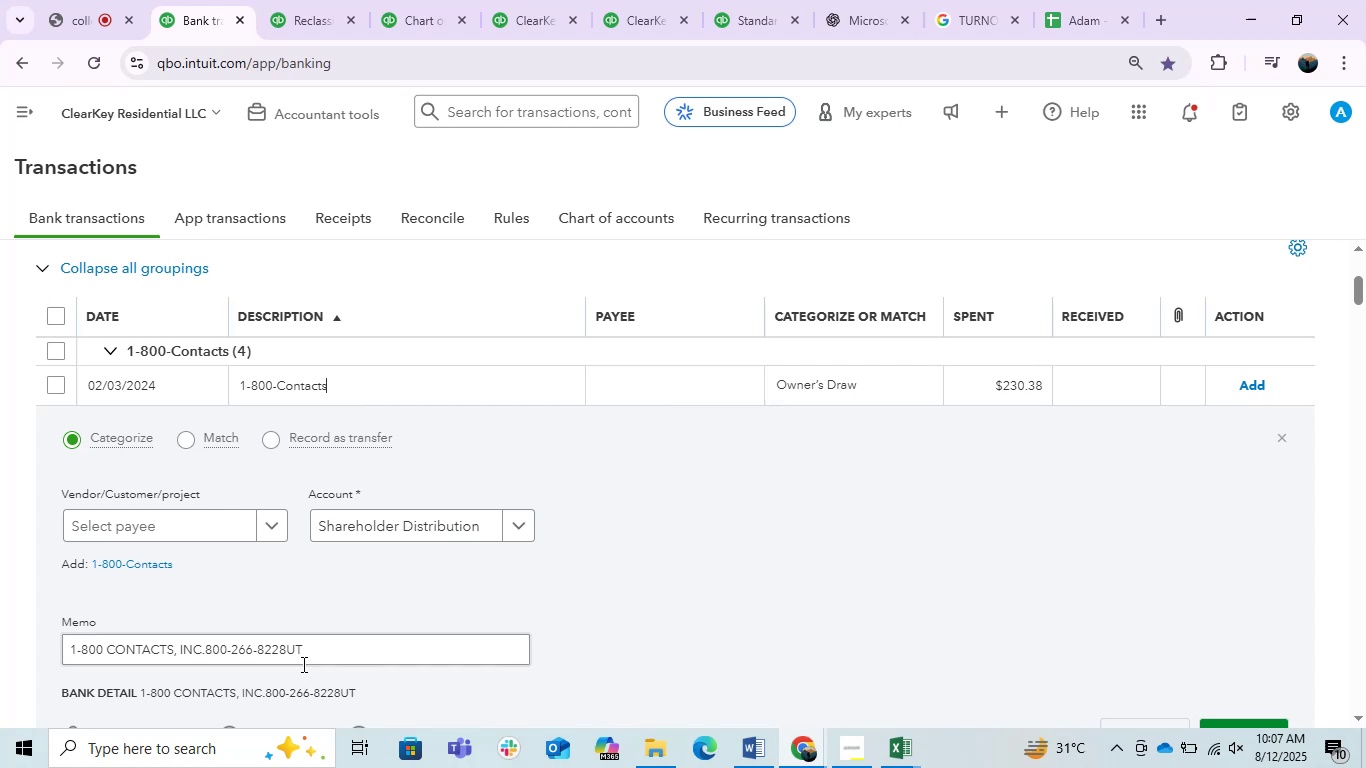 
left_click_drag(start_coordinate=[321, 656], to_coordinate=[0, 598])
 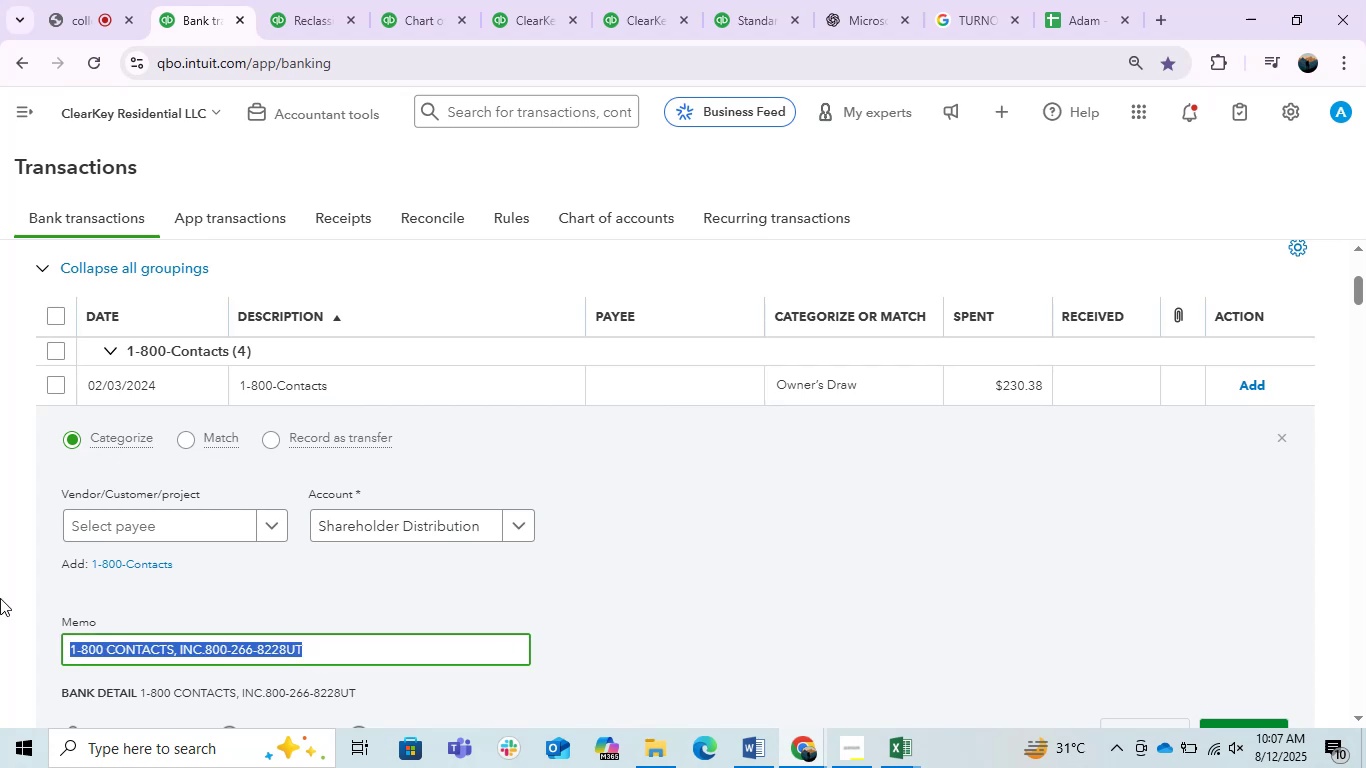 
key(Control+C)
 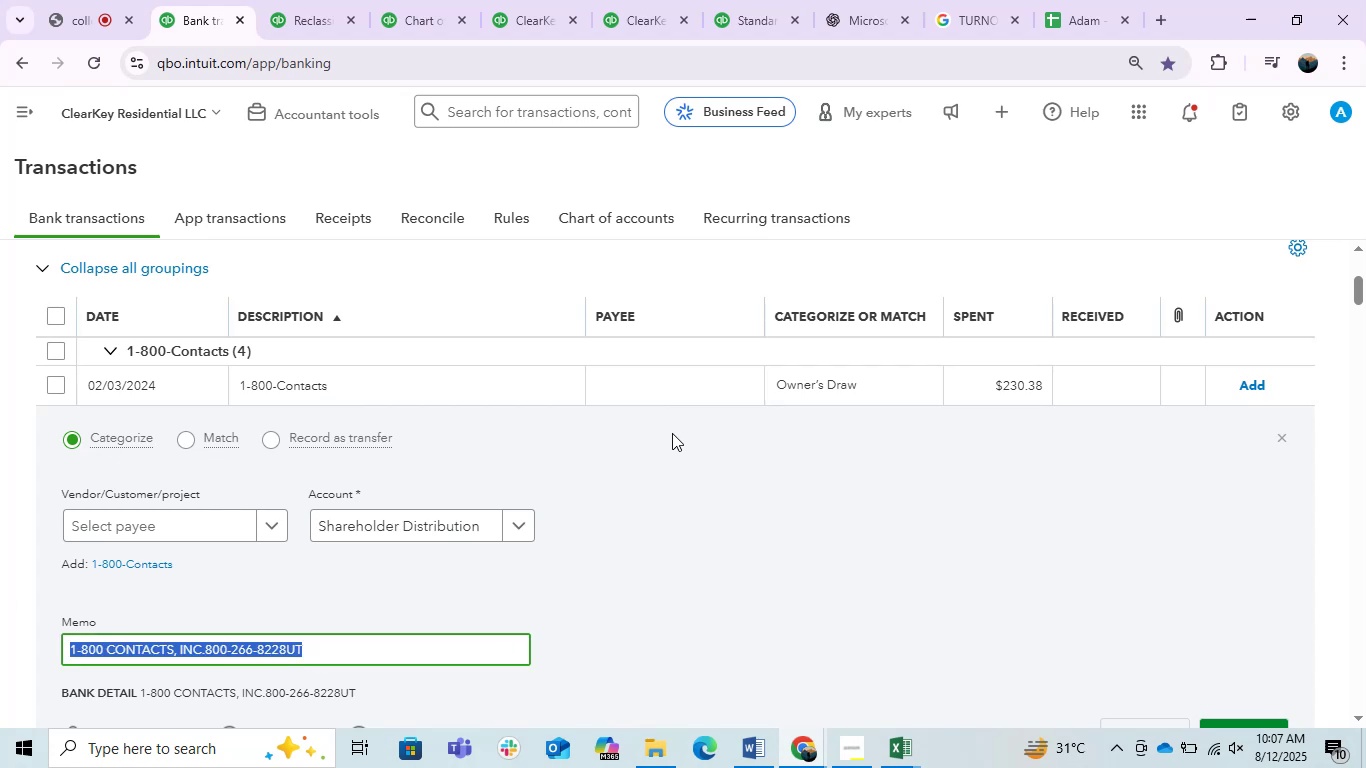 
key(Control+C)
 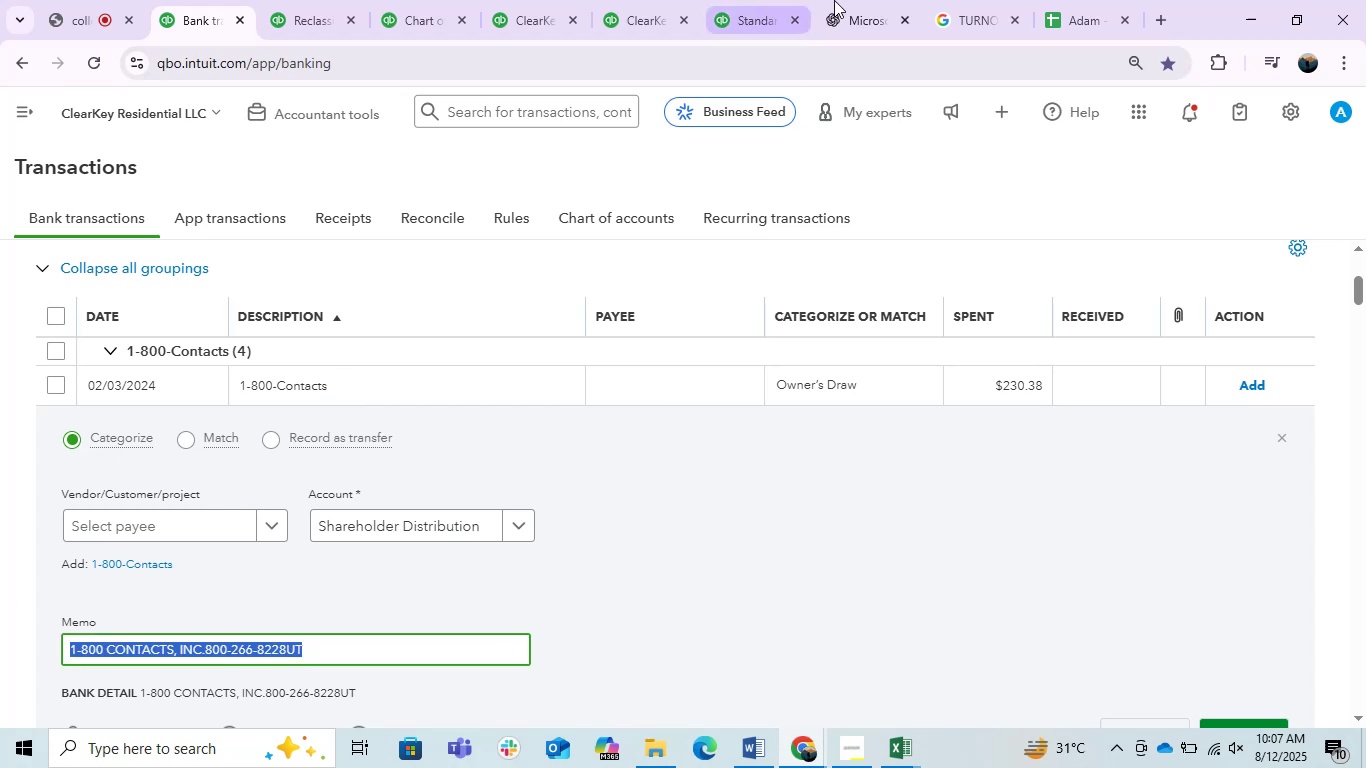 
left_click([834, 0])
 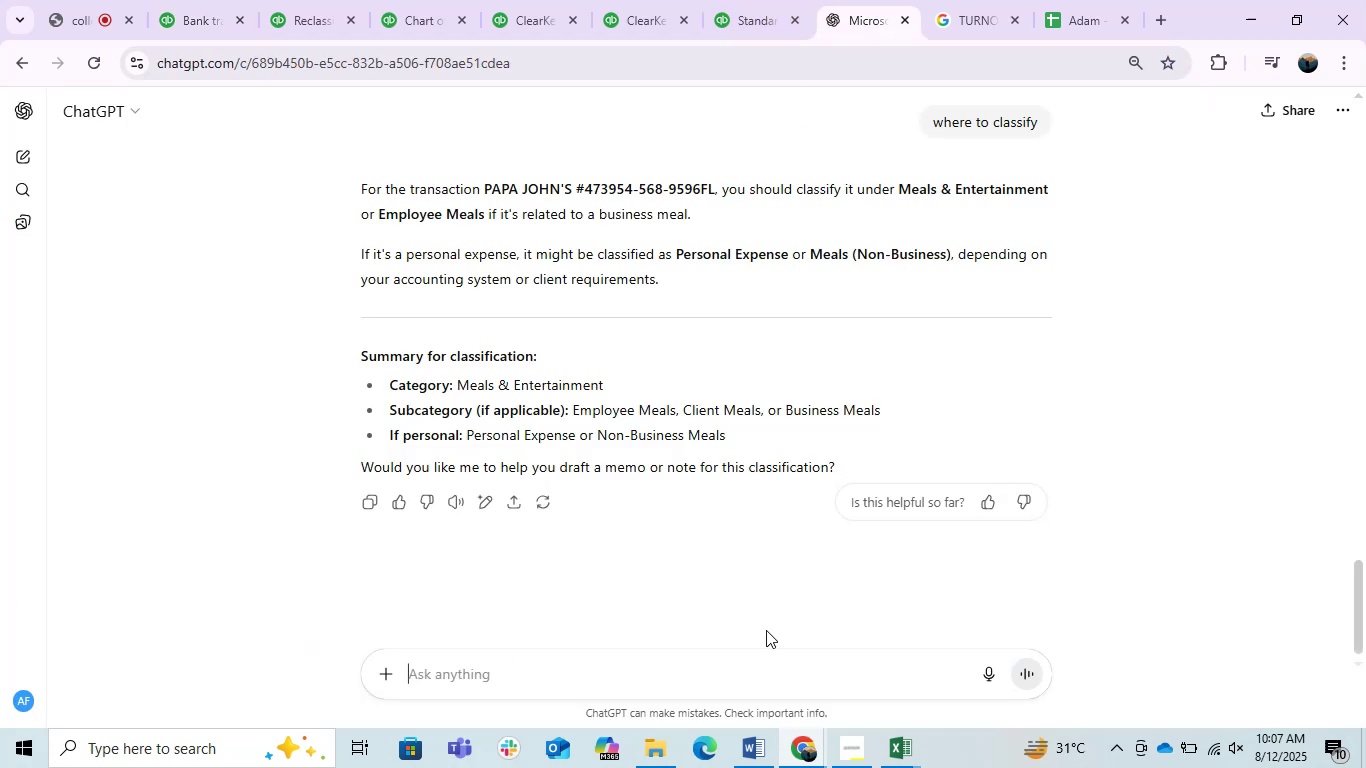 
key(Control+V)
 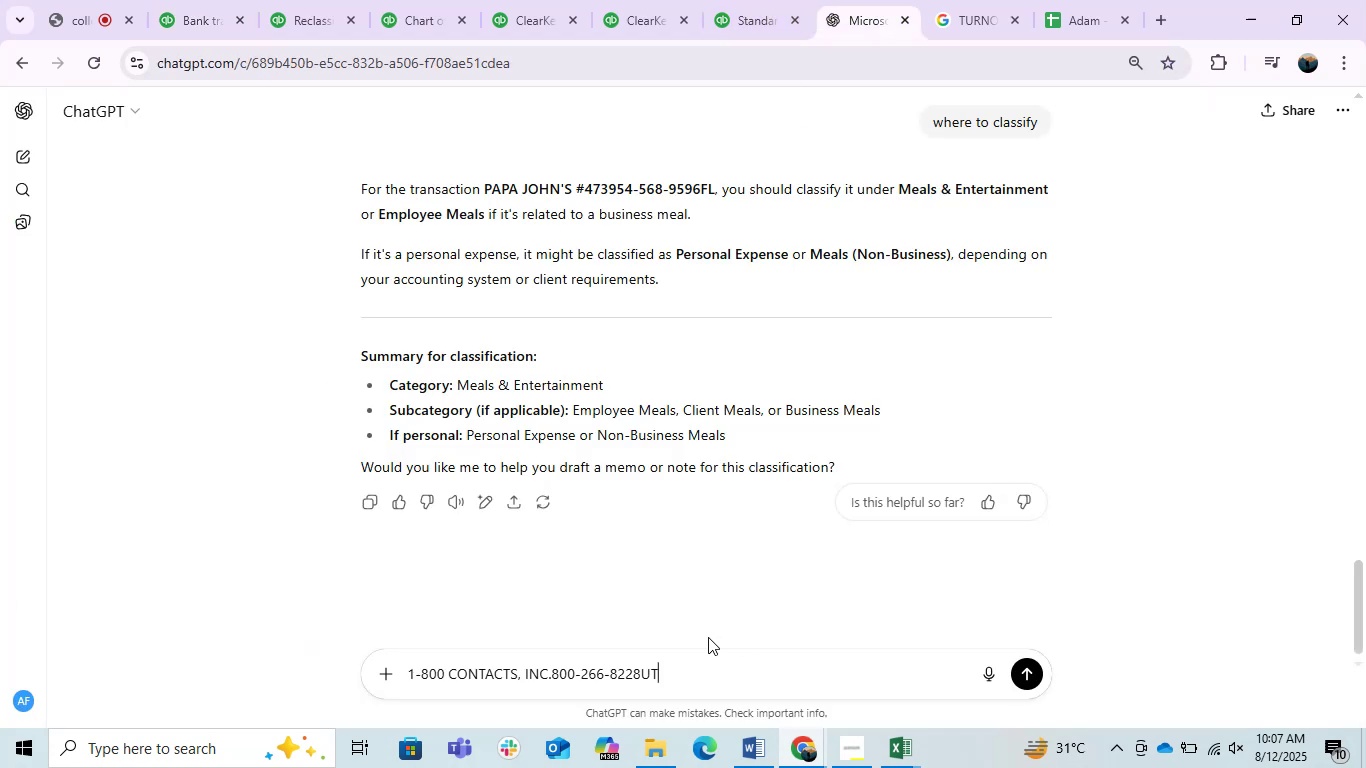 
key(Control+ControlLeft)
 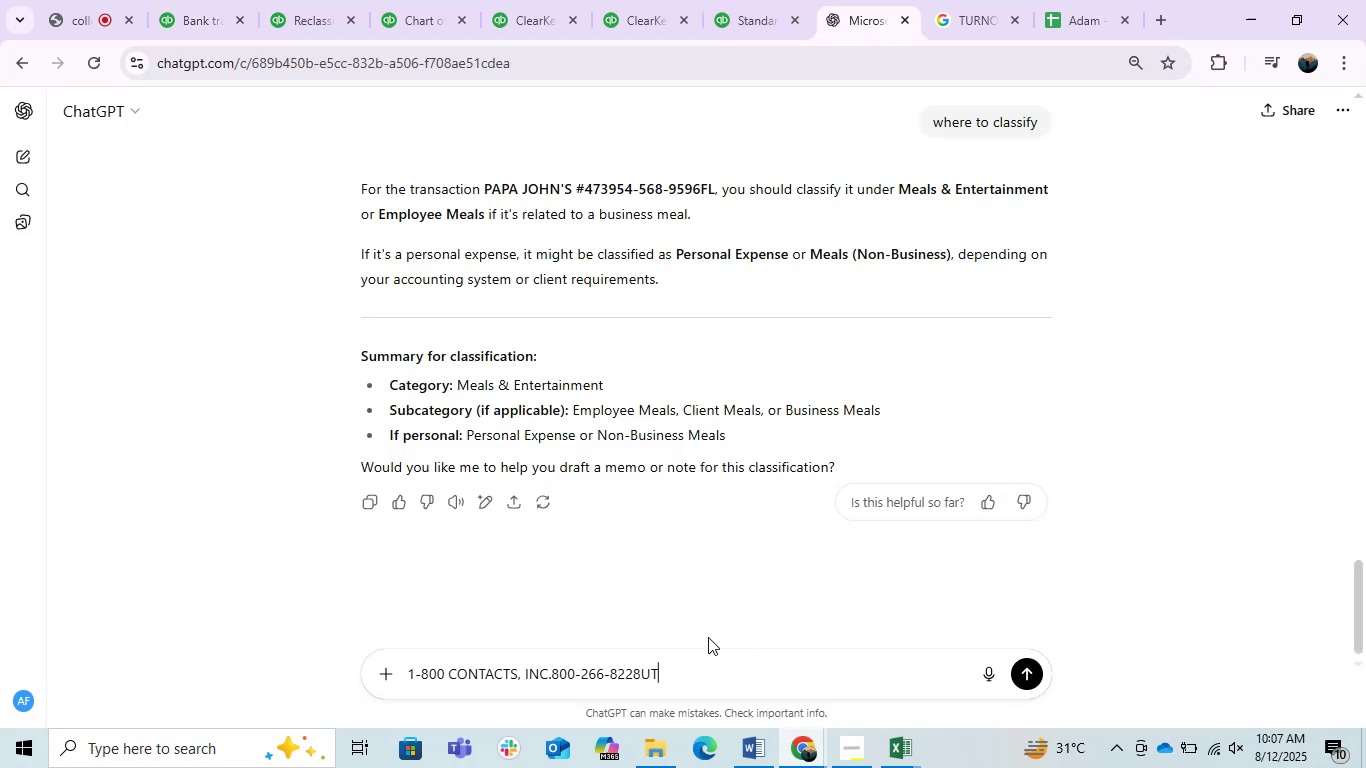 
key(Enter)
 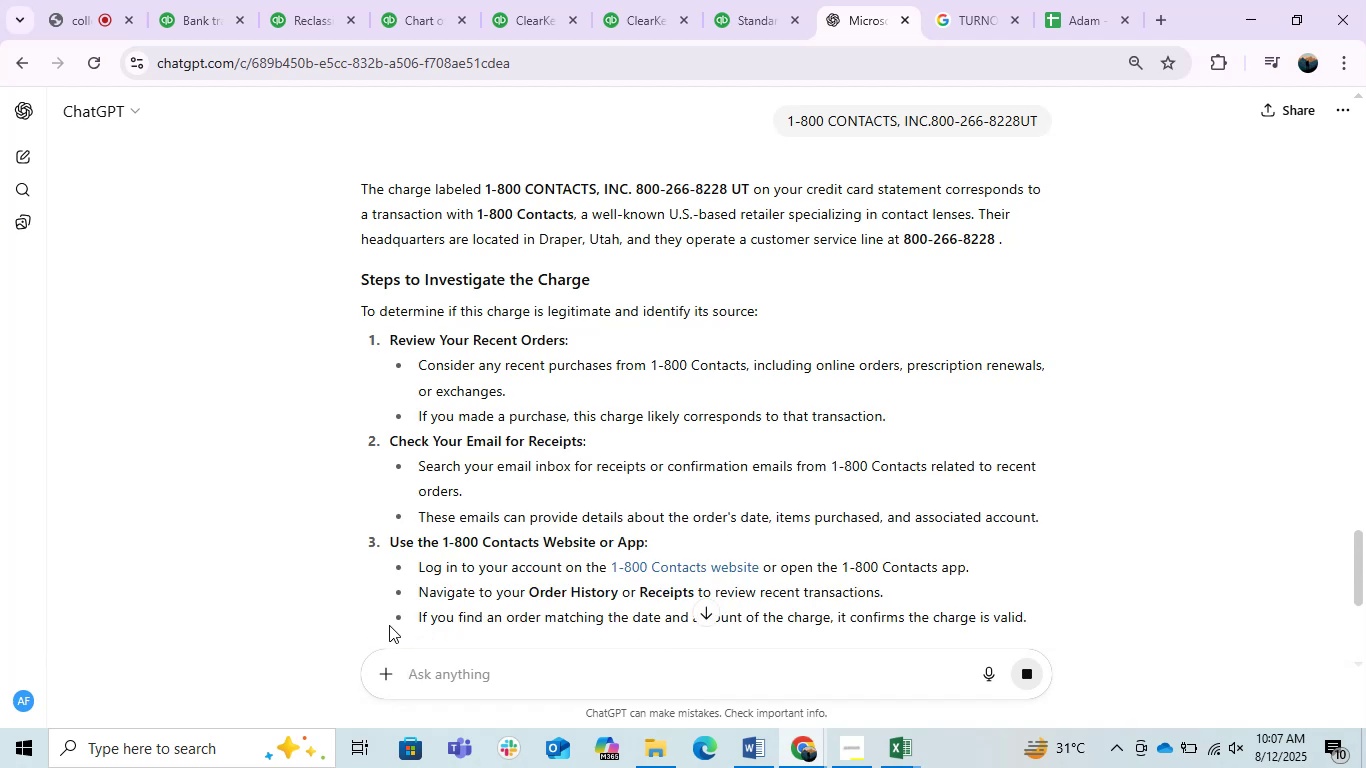 
wait(25.1)
 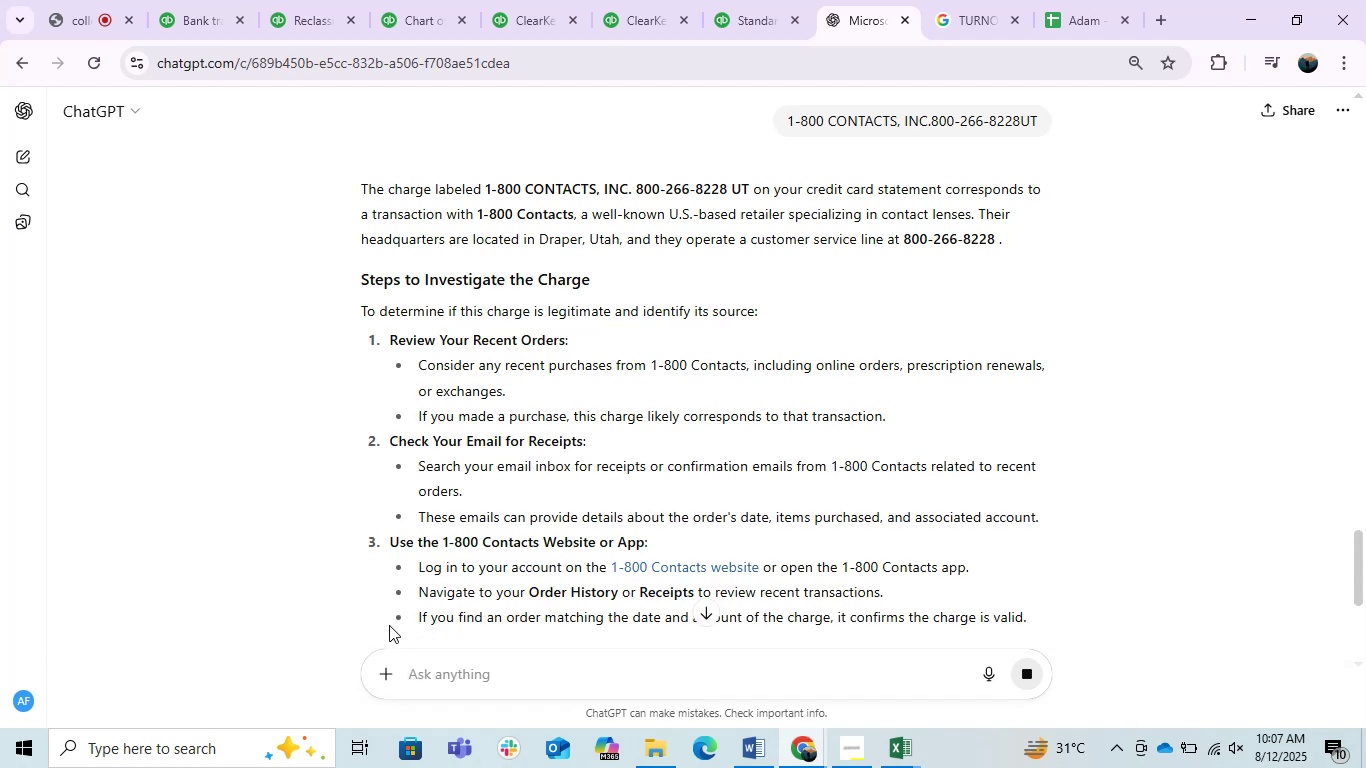 
mouse_move([375, 663])
 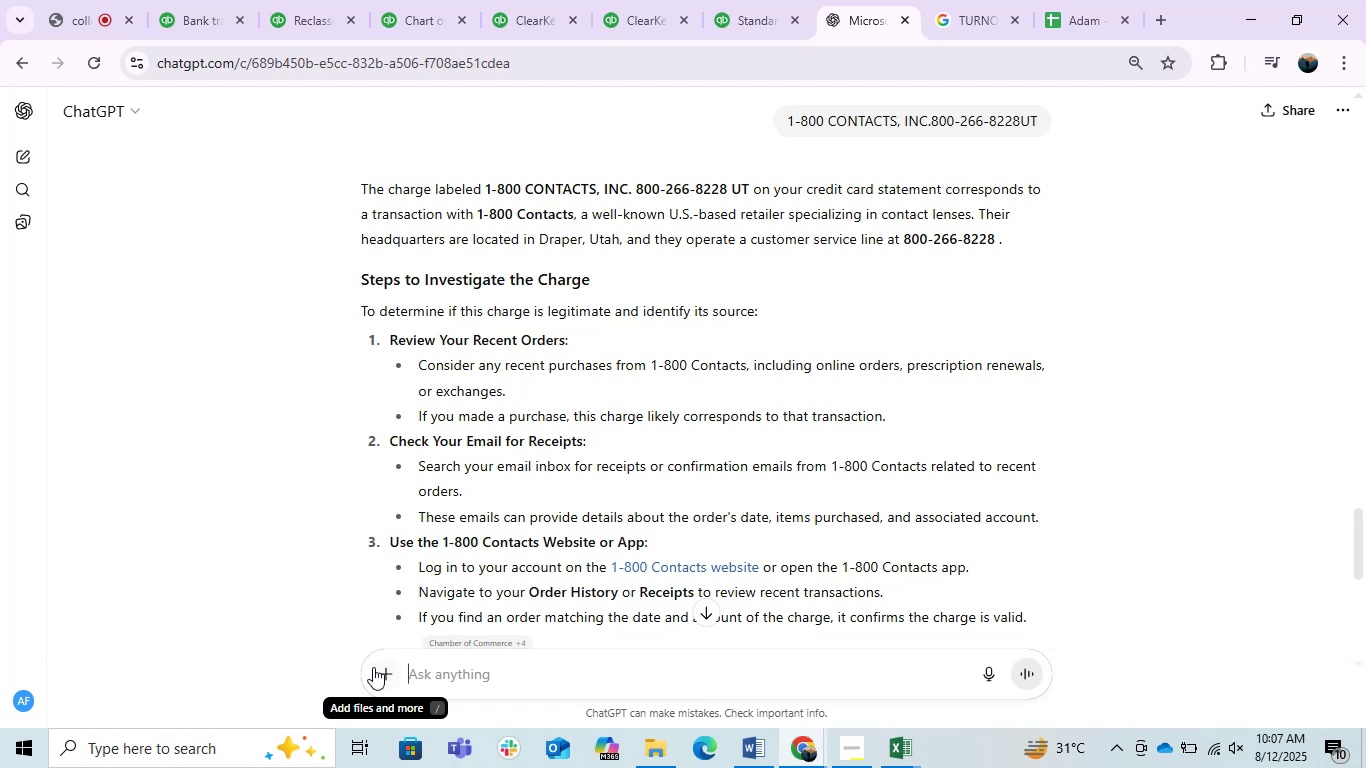 
wait(7.43)
 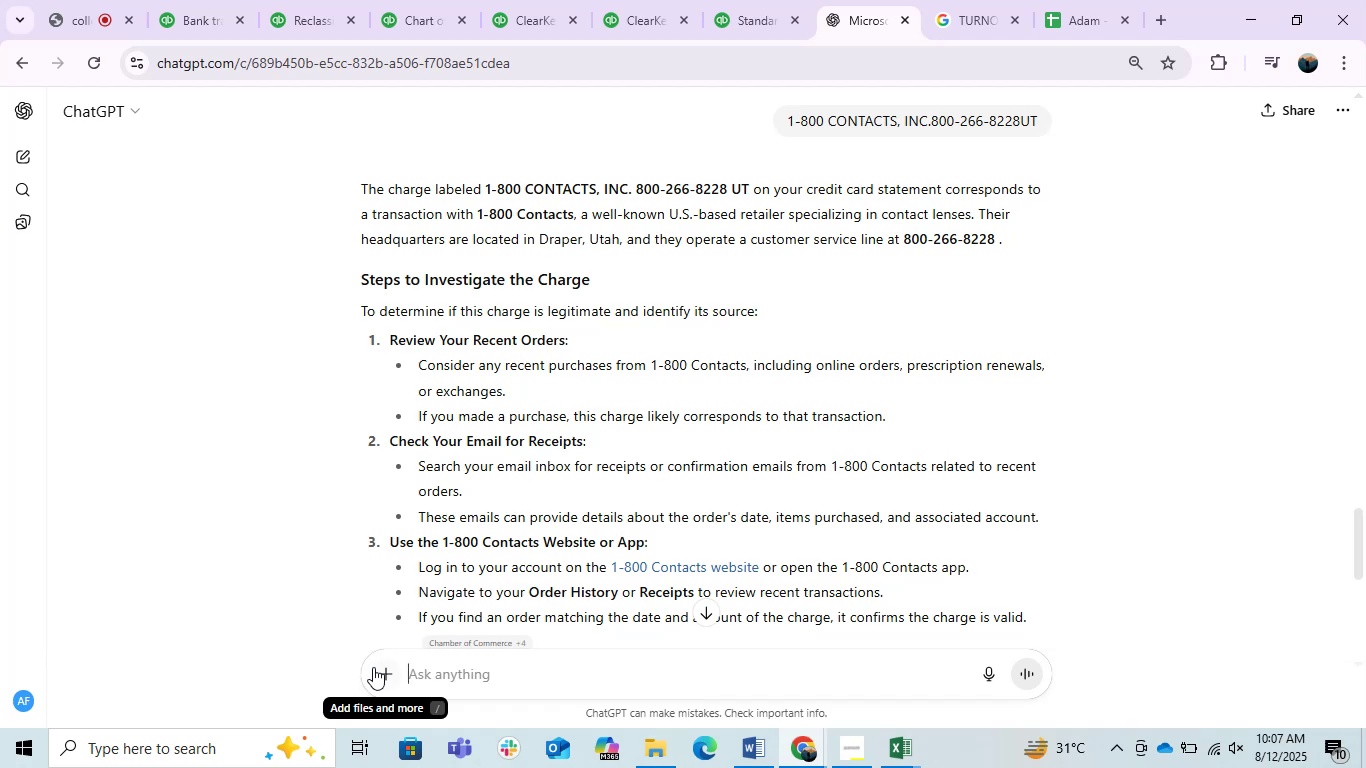 
left_click([179, 27])
 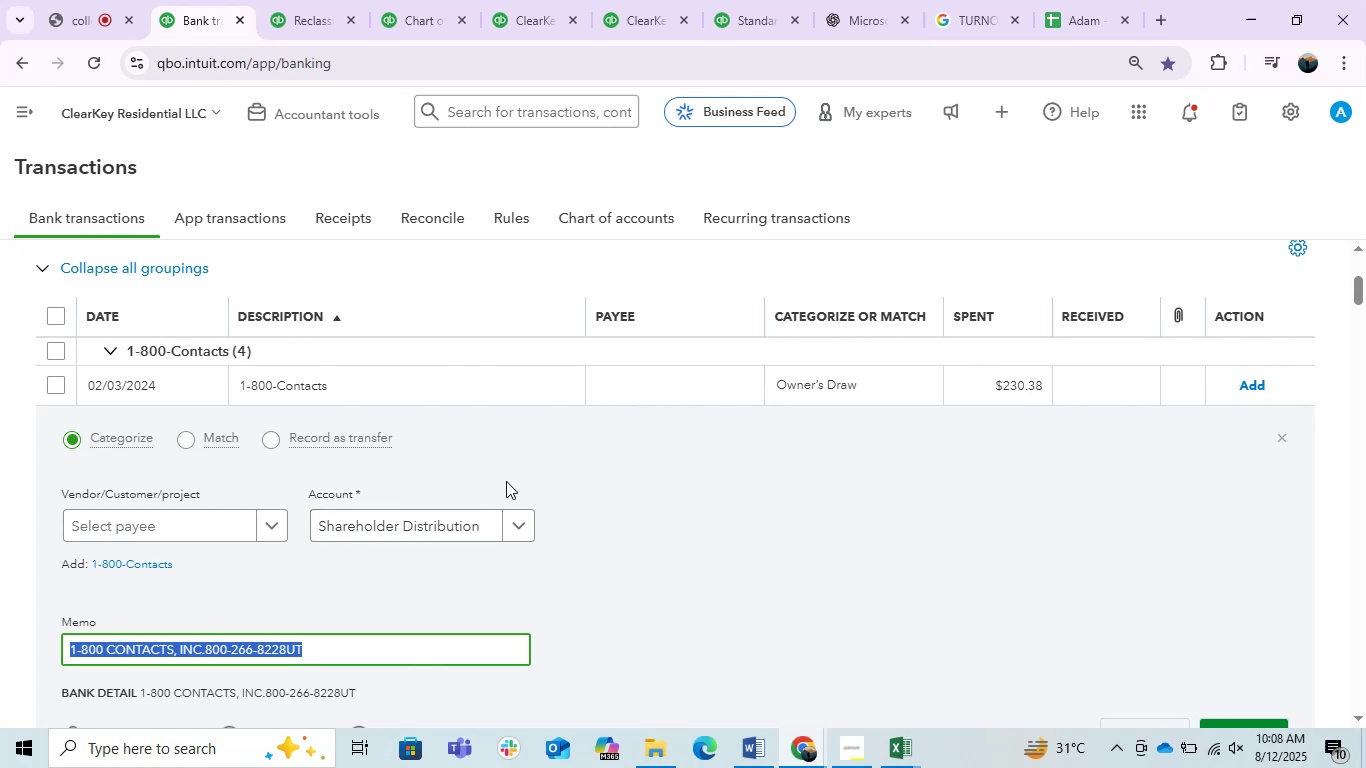 
double_click([355, 387])
 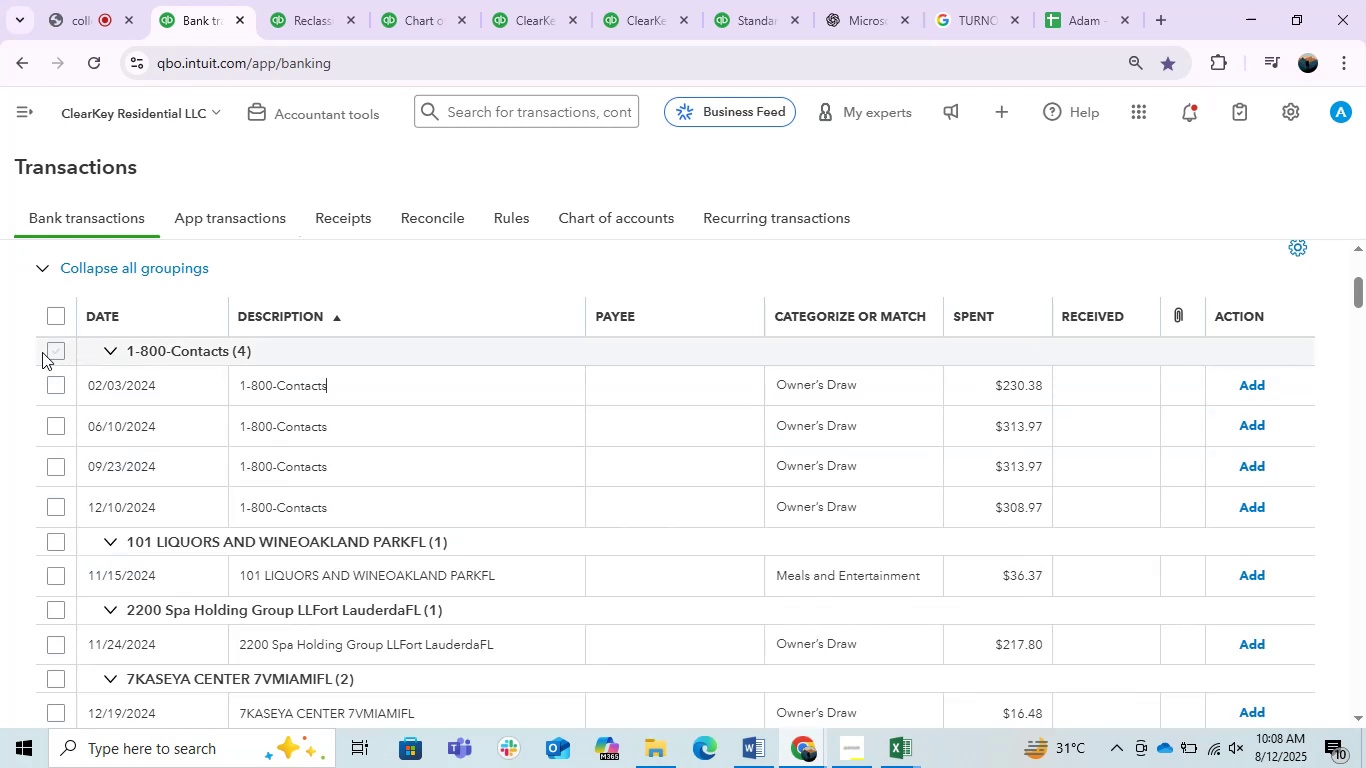 
left_click([56, 350])
 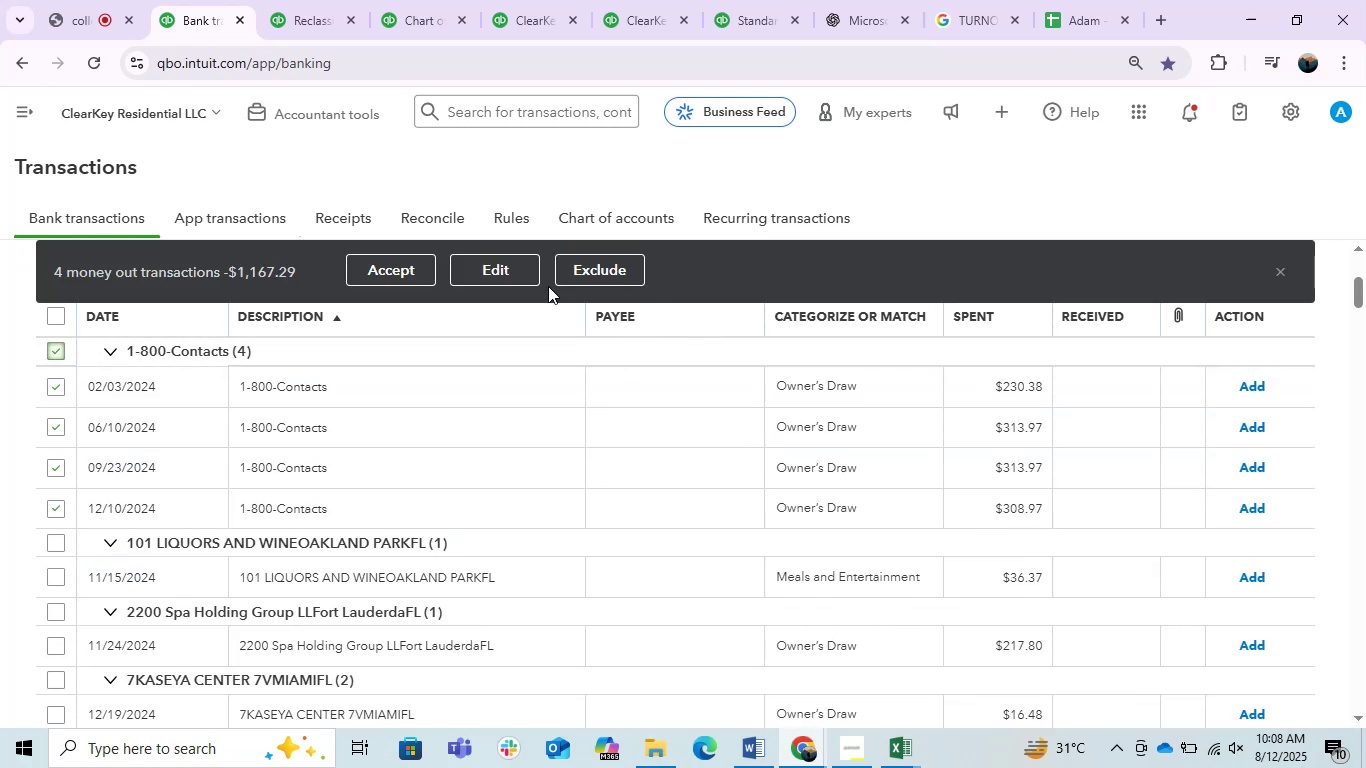 
left_click([506, 280])
 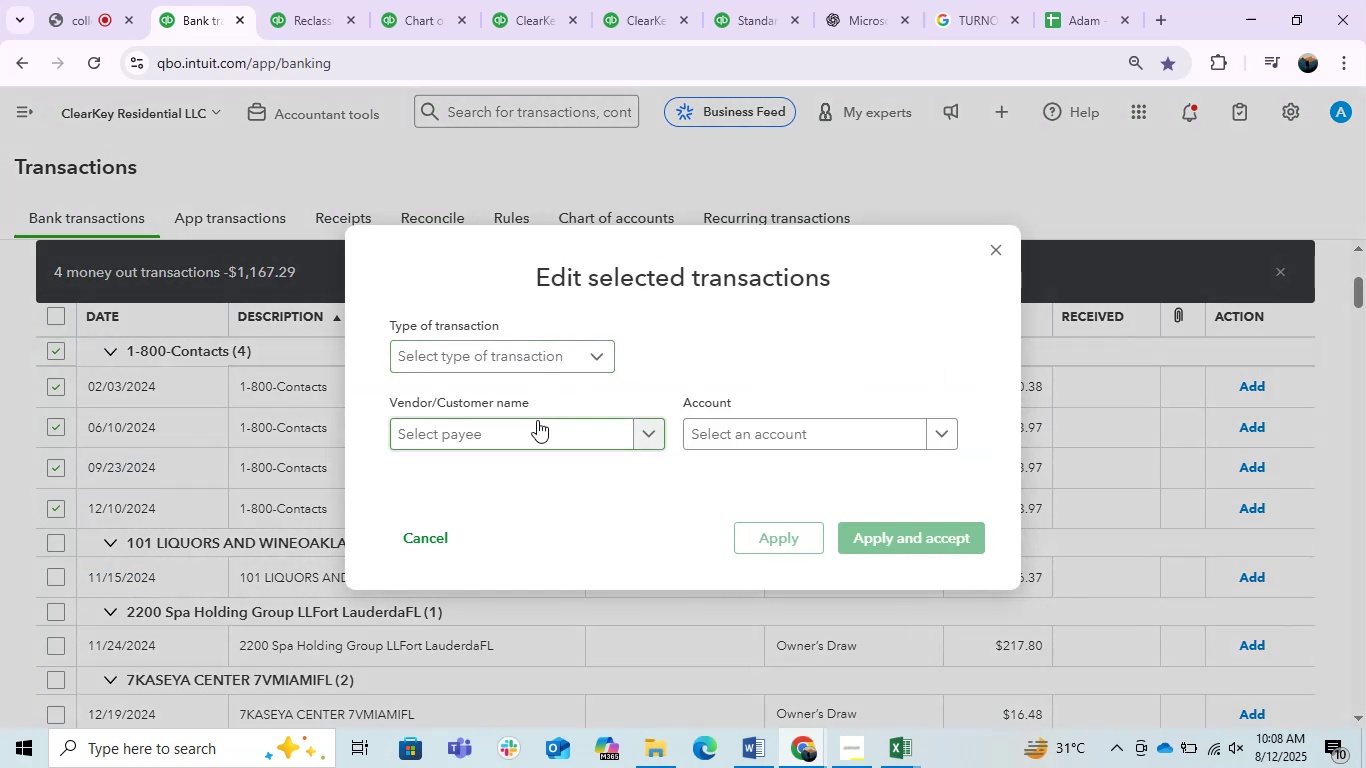 
left_click([533, 423])
 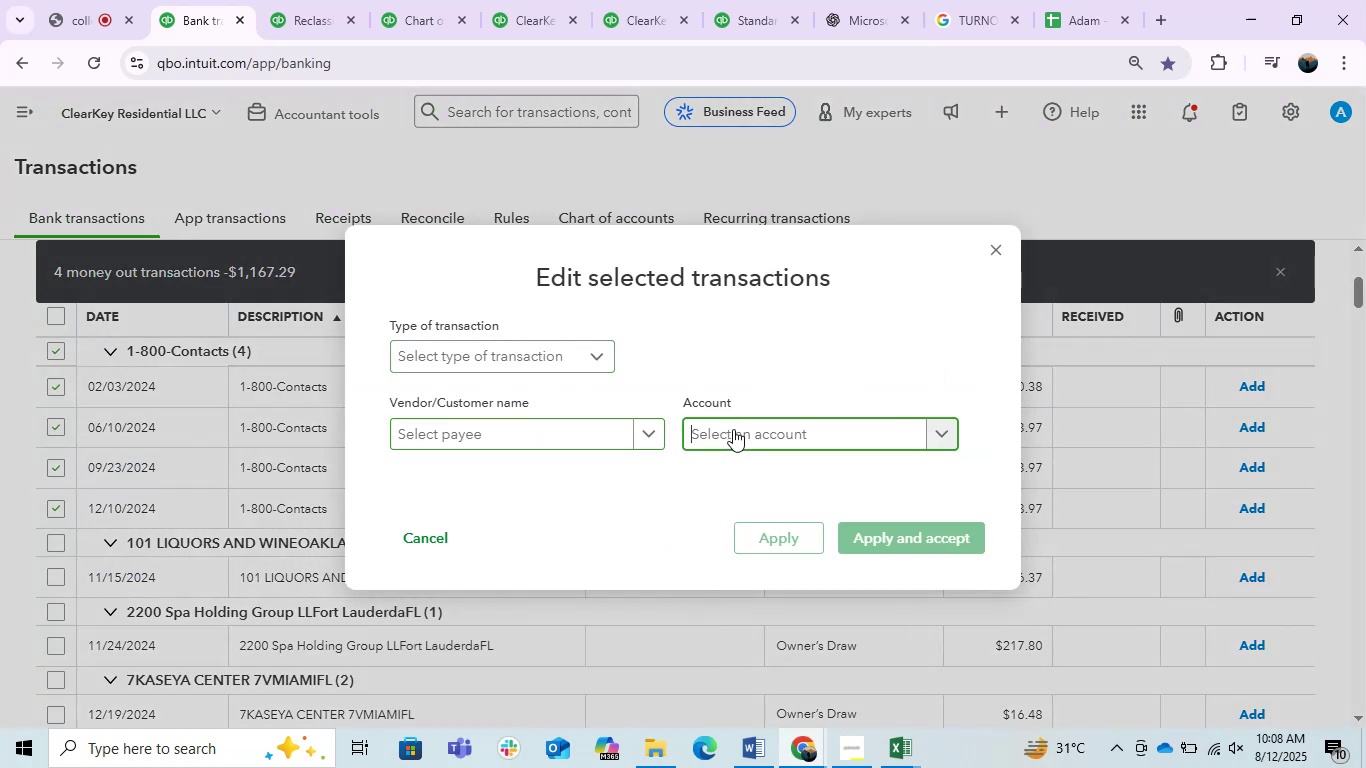 
type(ask)
 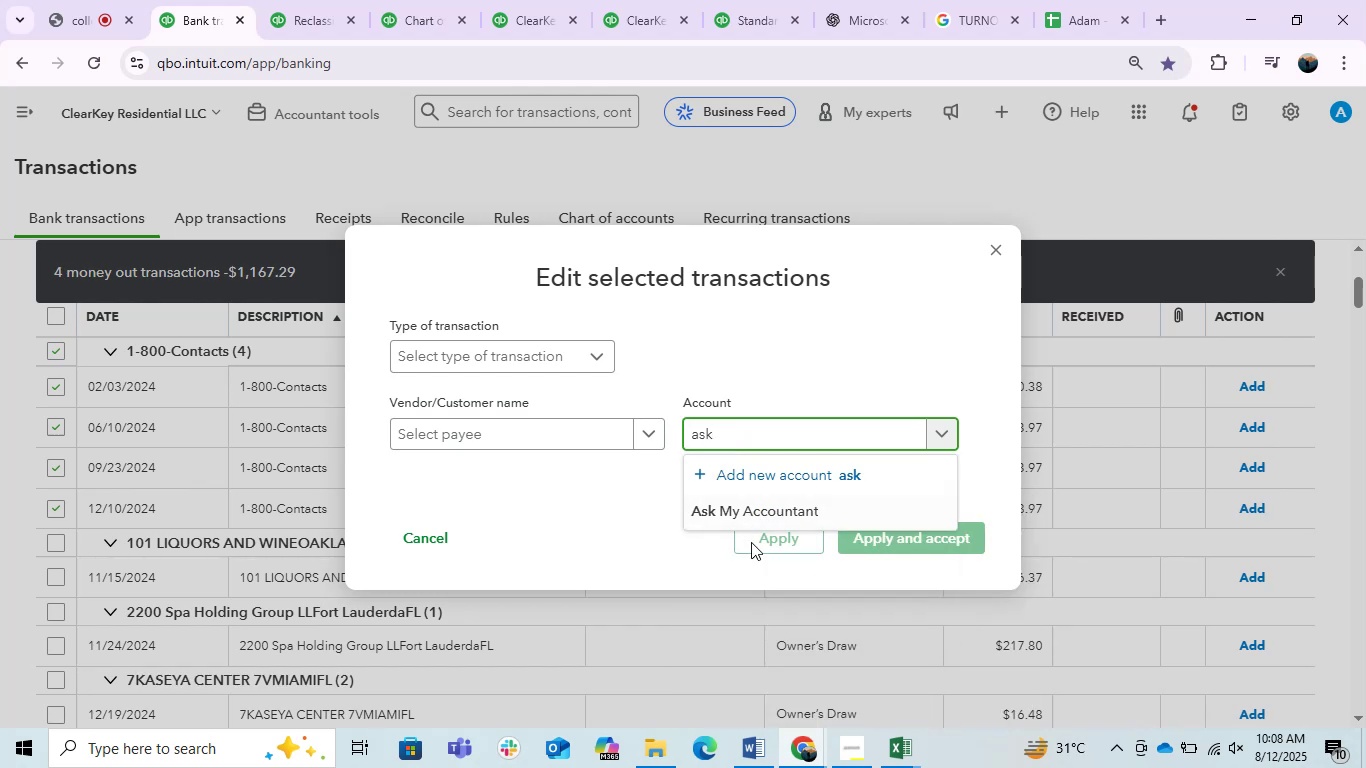 
left_click([741, 516])
 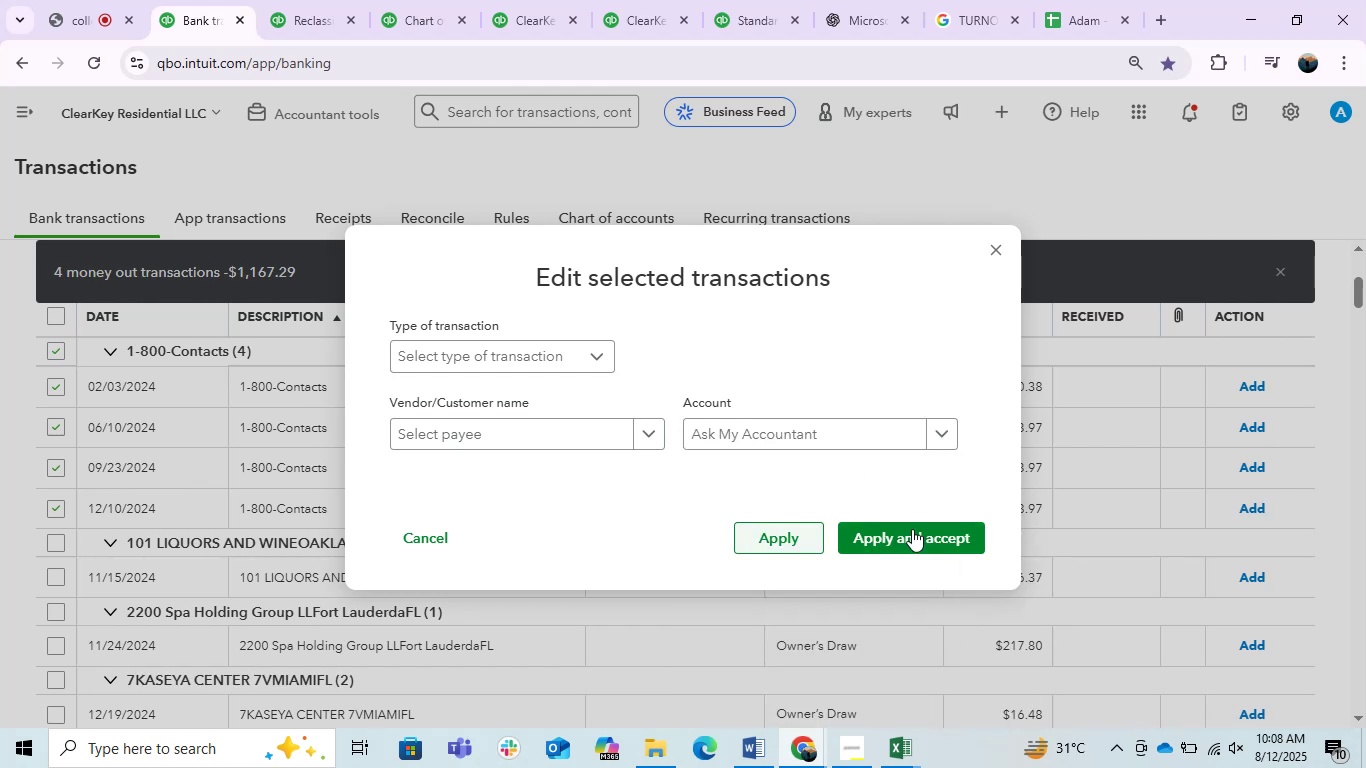 
left_click([912, 529])
 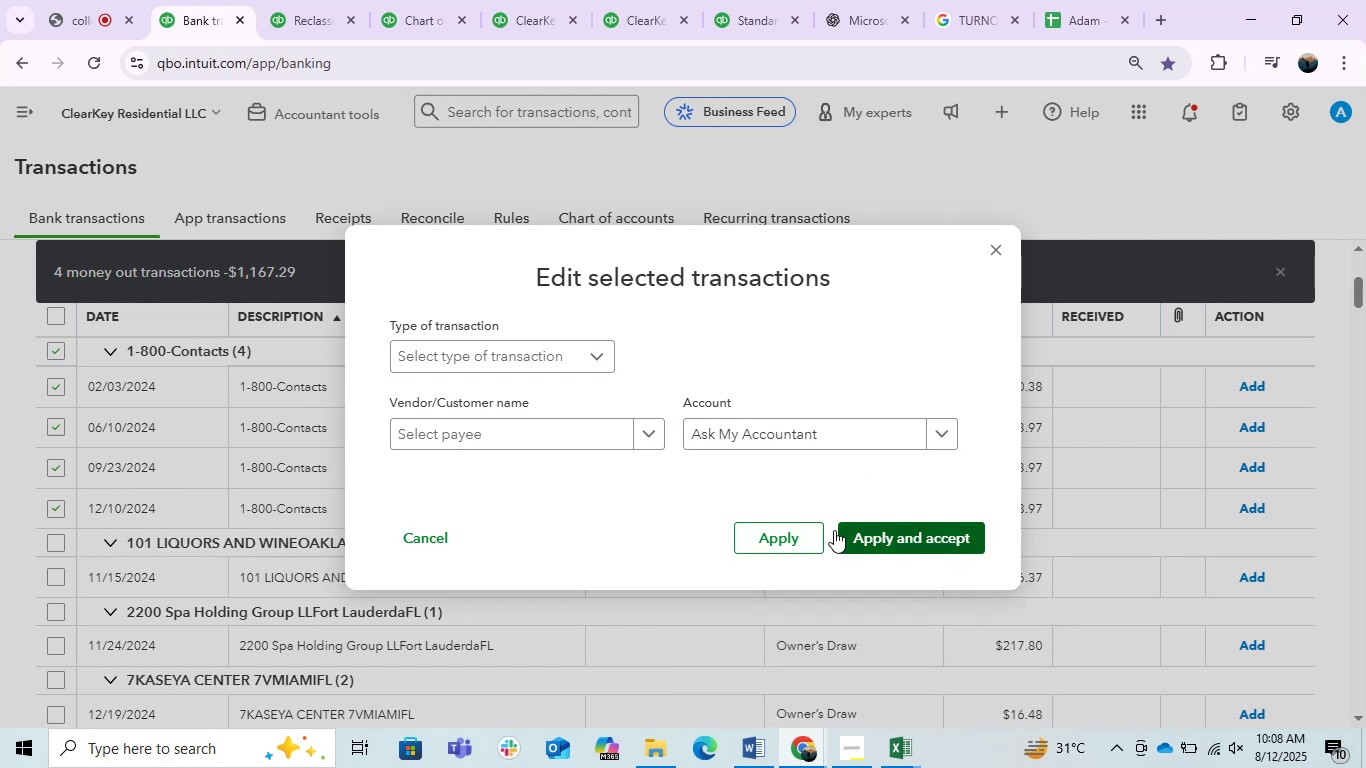 
mouse_move([468, 412])
 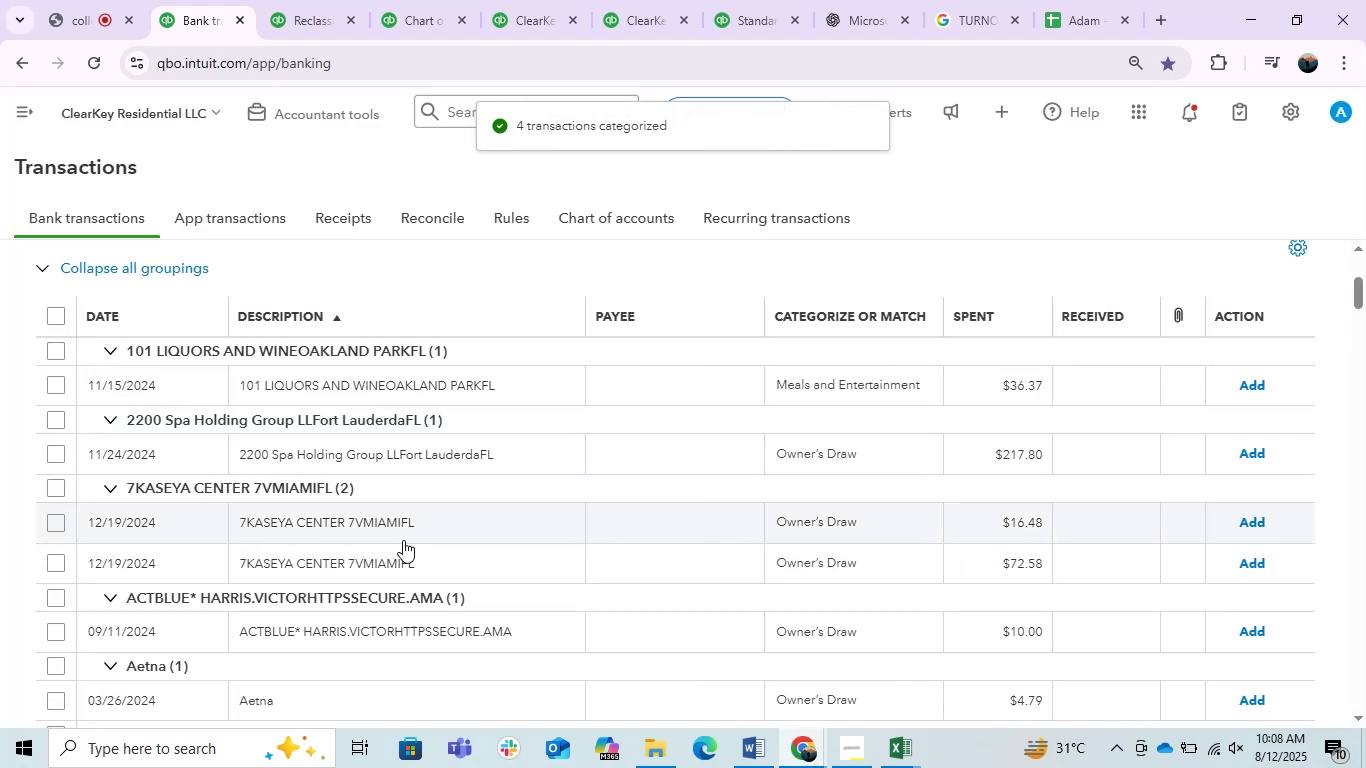 
scroll: coordinate [403, 566], scroll_direction: up, amount: 3.0
 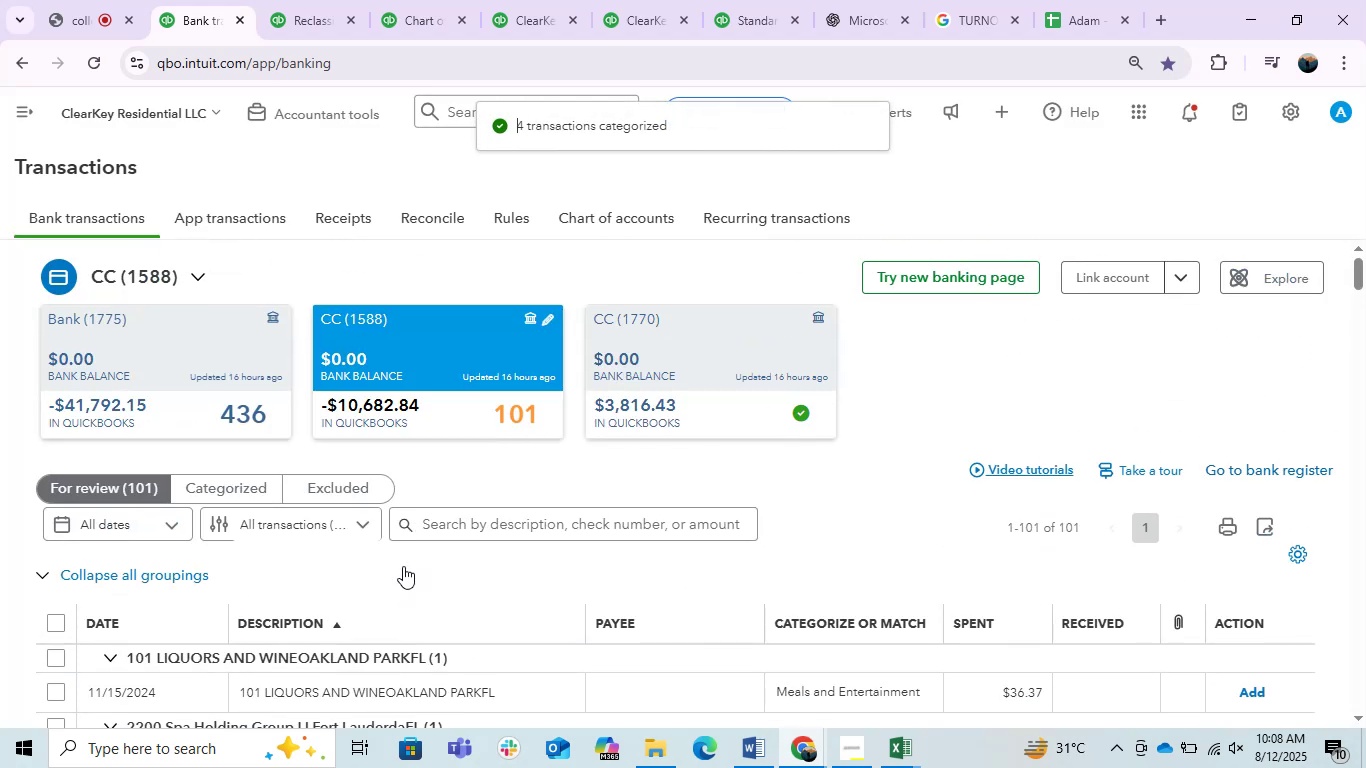 
scroll: coordinate [403, 566], scroll_direction: down, amount: 3.0
 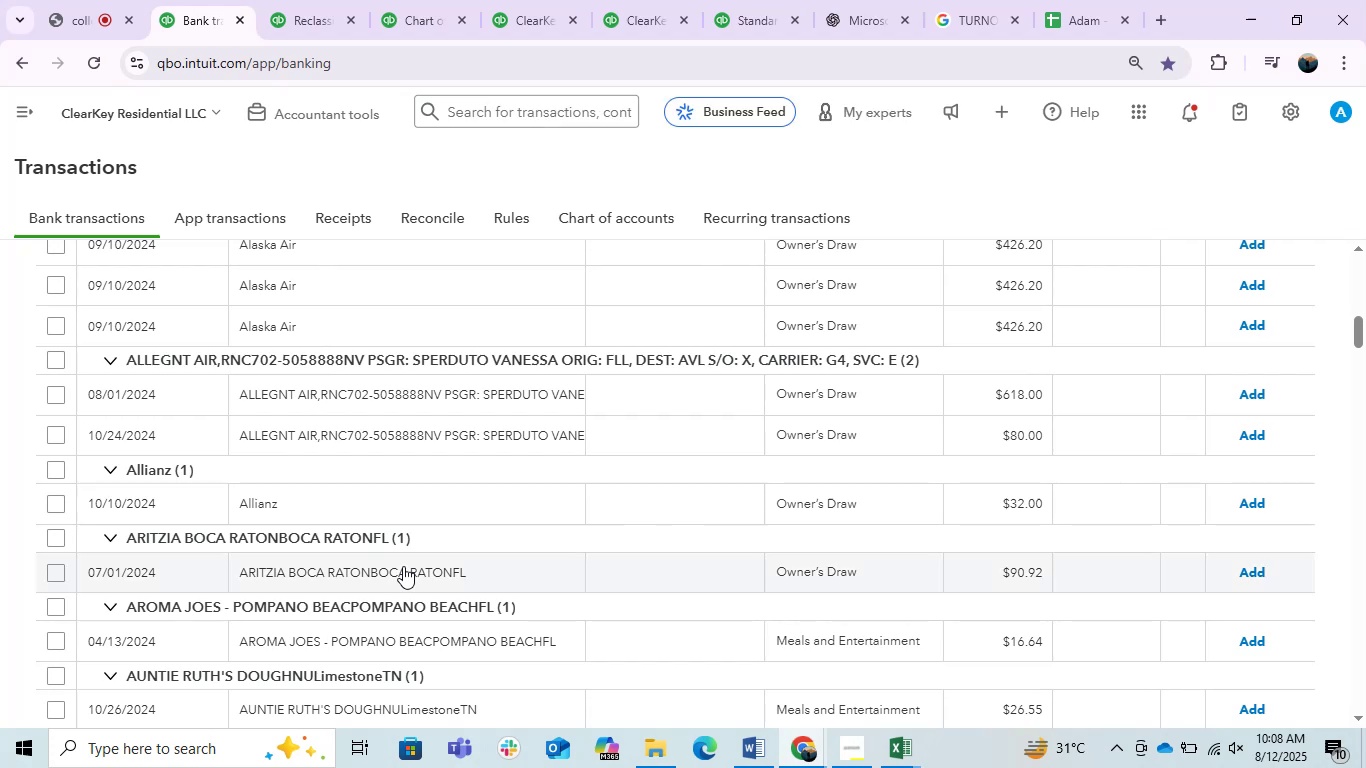 
scroll: coordinate [403, 566], scroll_direction: up, amount: 1.0
 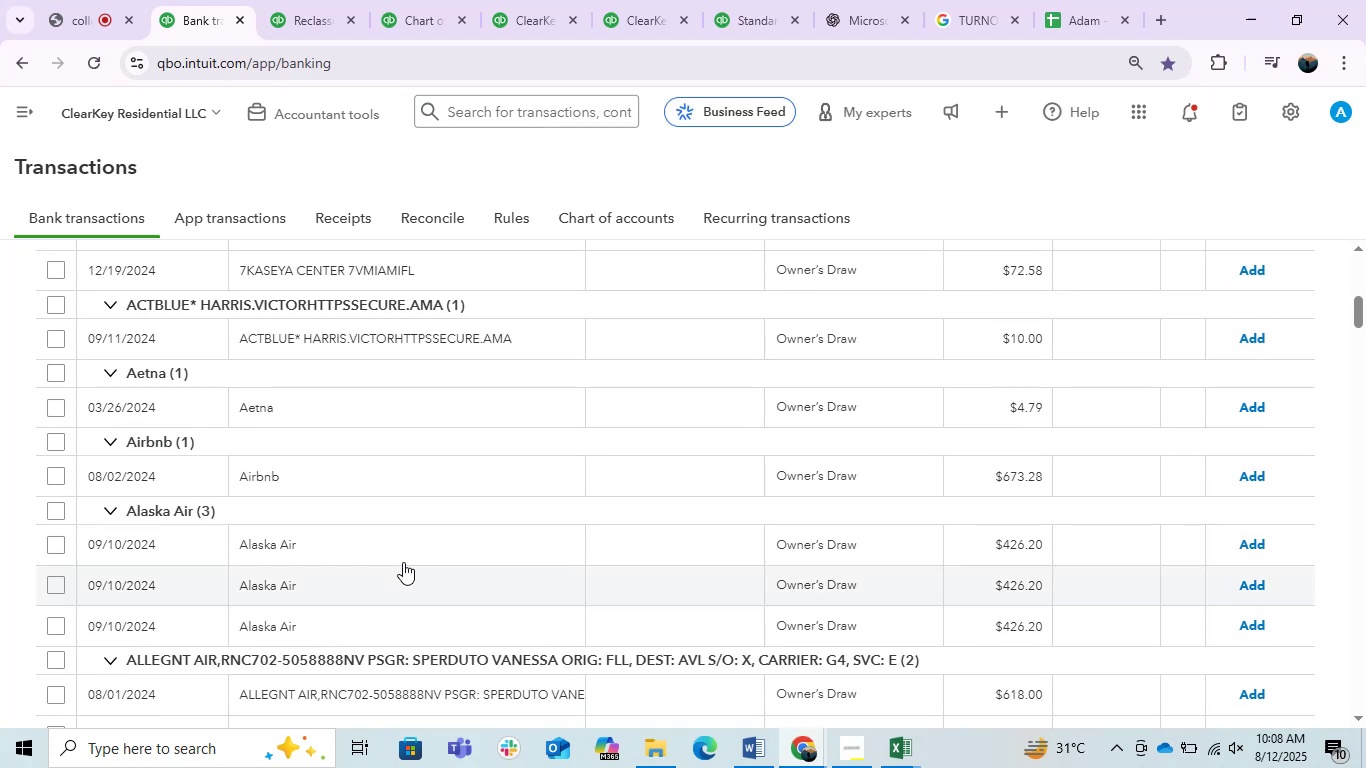 
left_click_drag(start_coordinate=[372, 536], to_coordinate=[369, 542])
 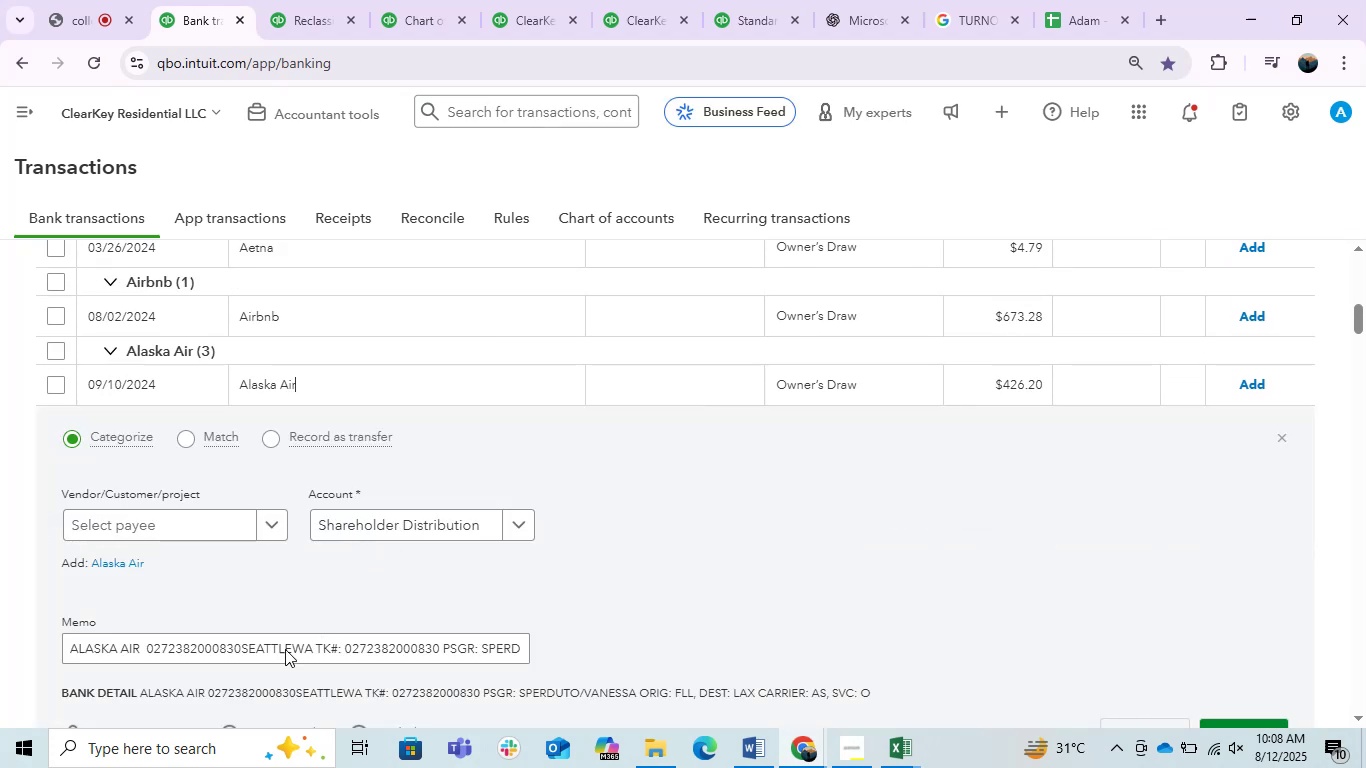 
double_click([278, 653])
 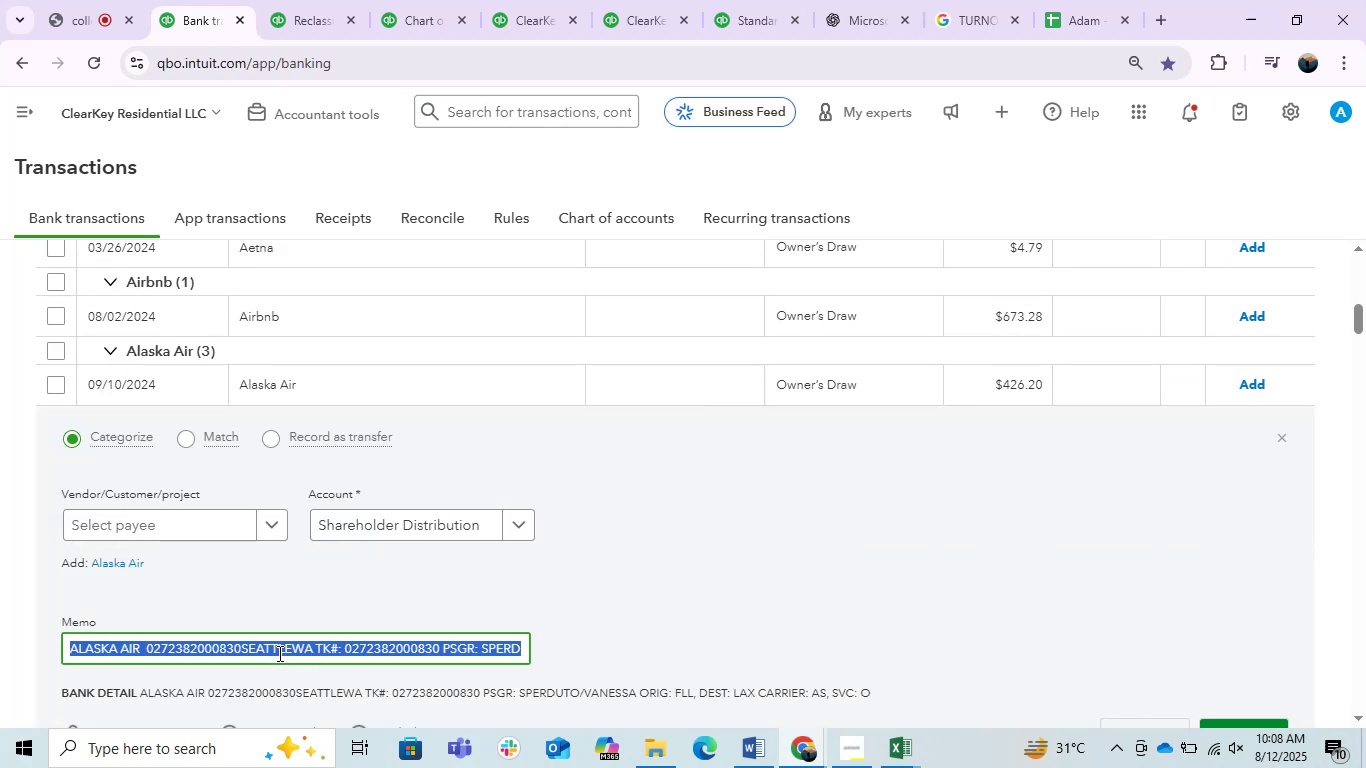 
triple_click([278, 653])
 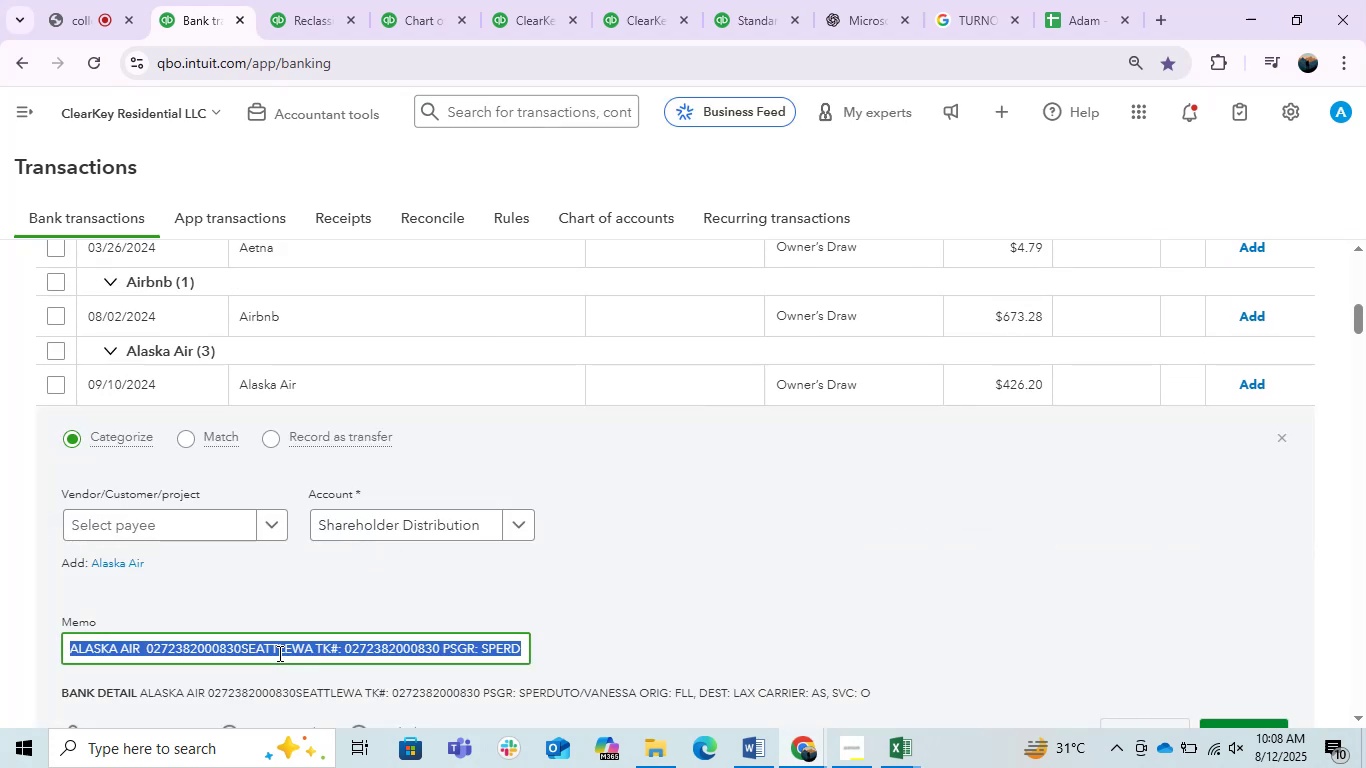 
key(Control+C)
 